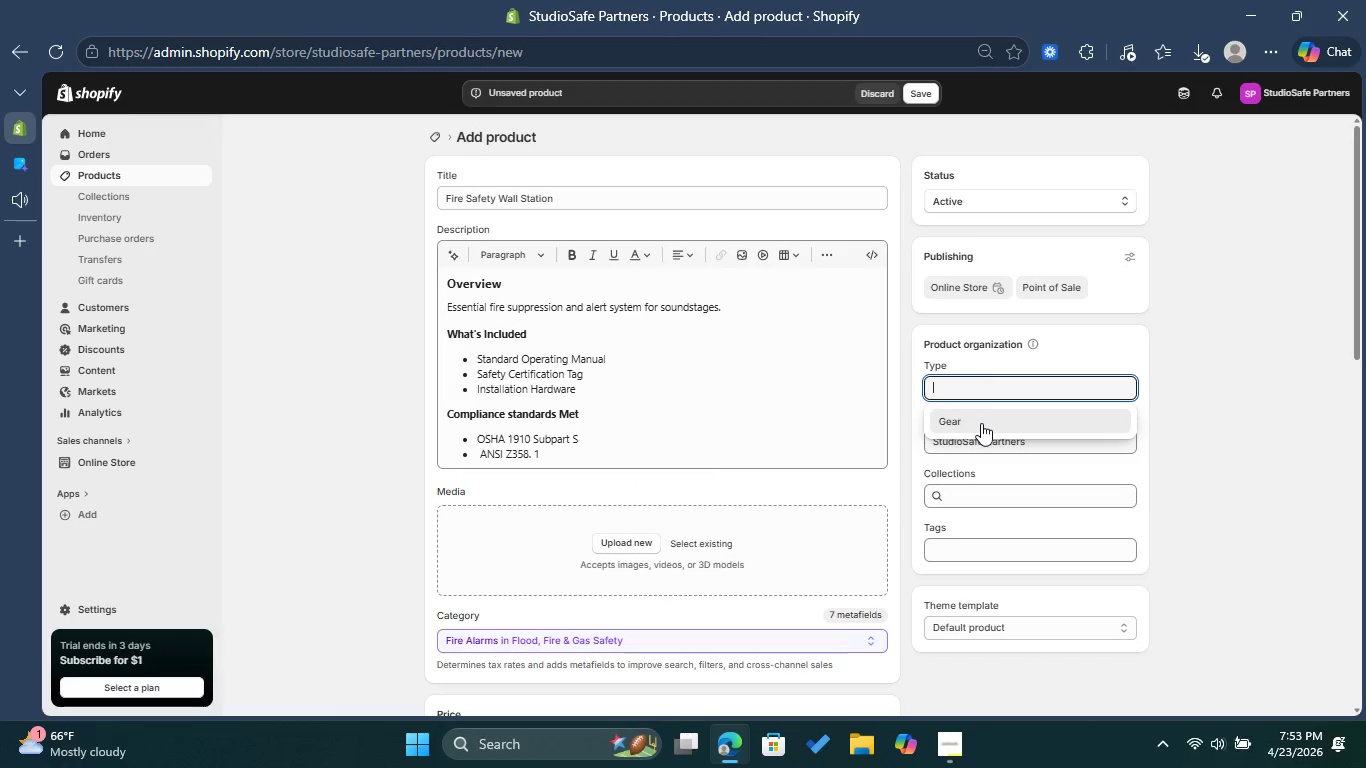 
left_click([980, 423])
 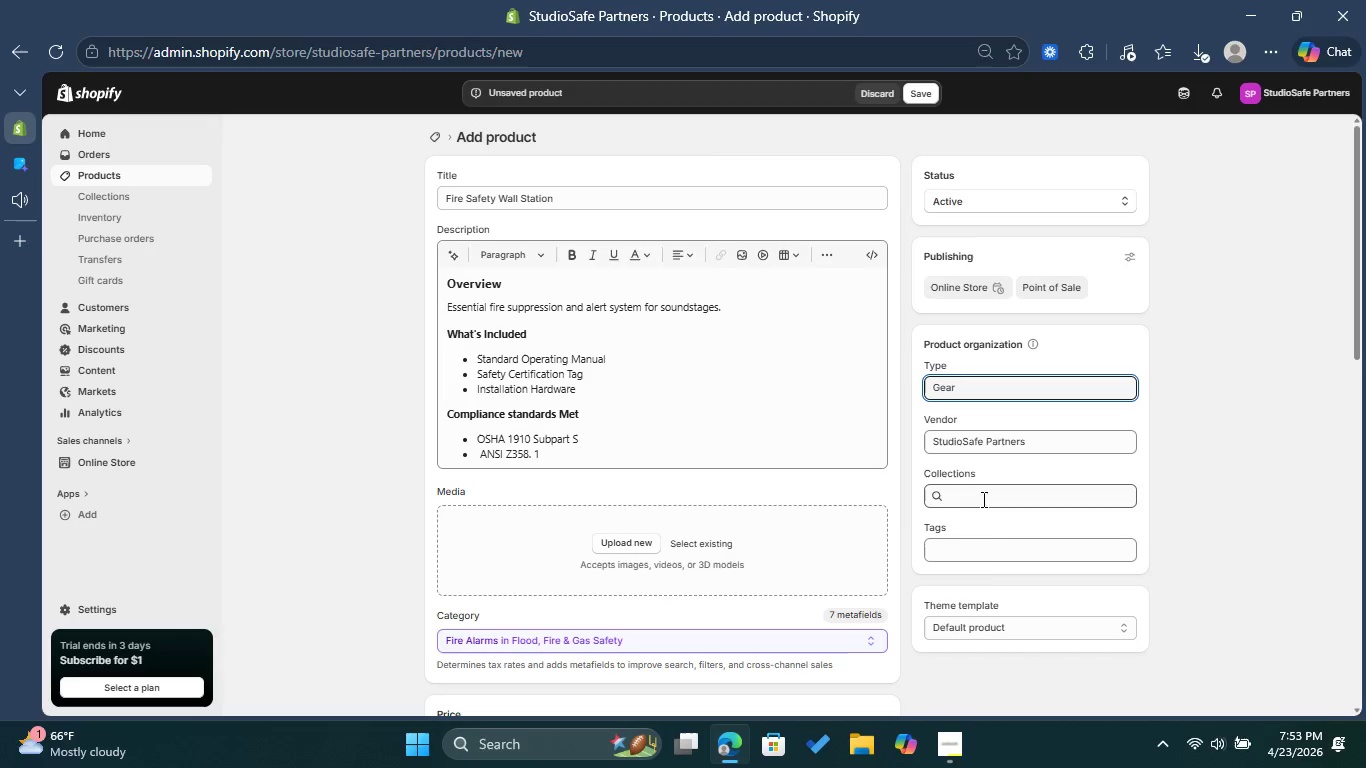 
left_click([988, 542])
 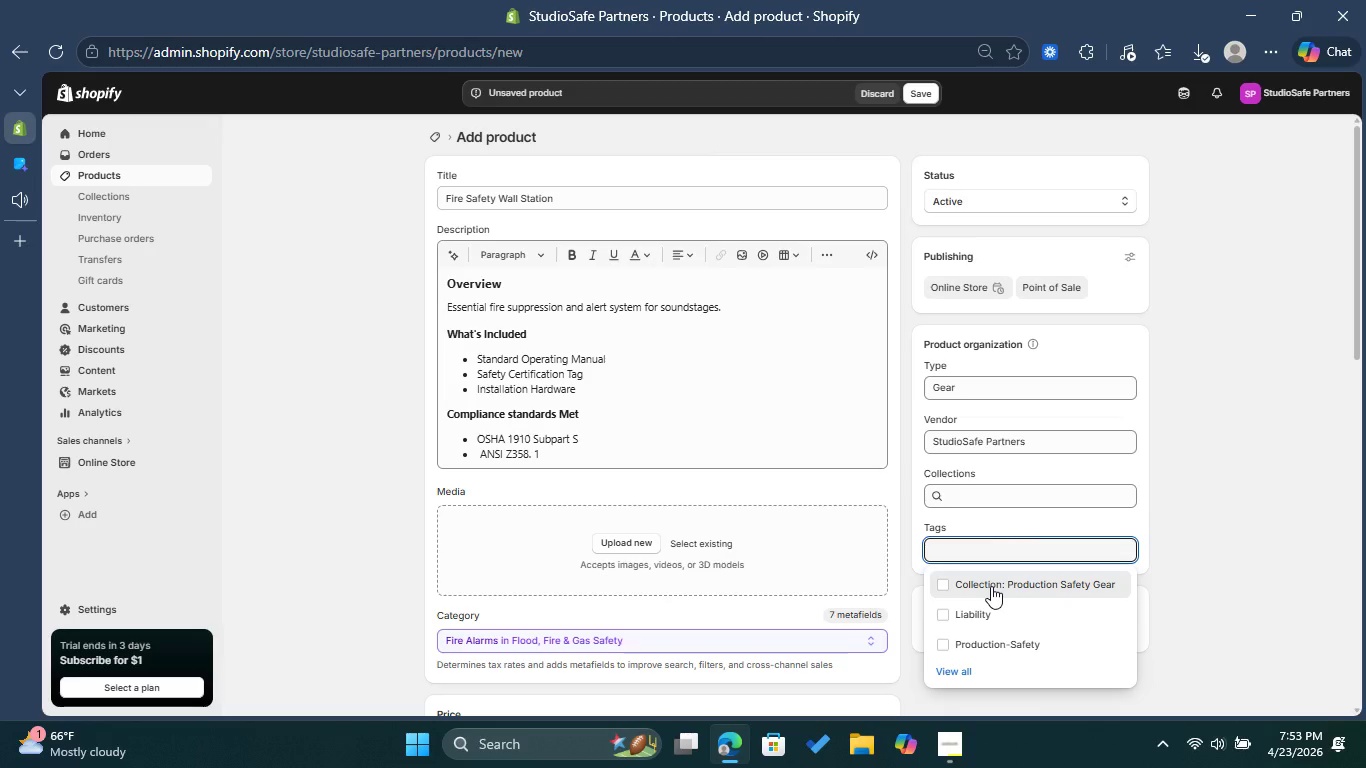 
left_click([991, 586])
 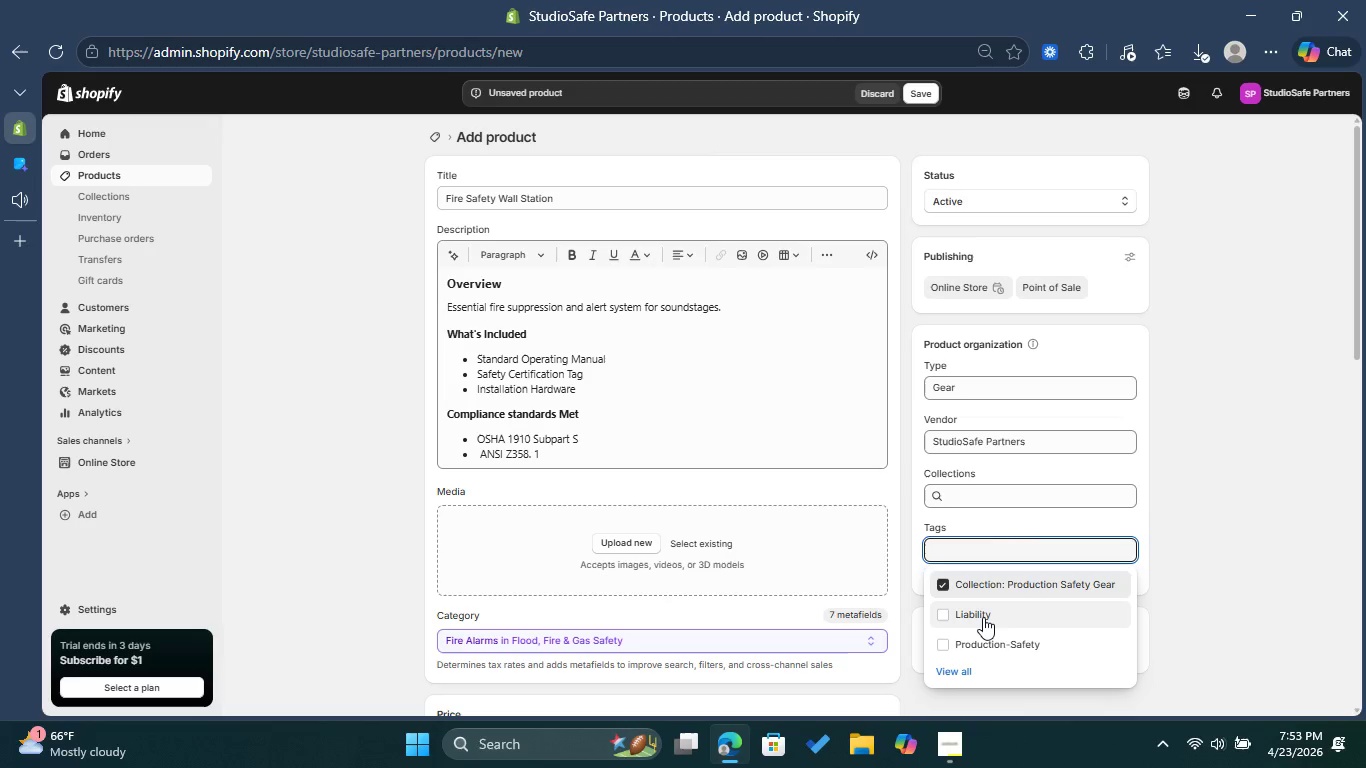 
left_click([983, 617])
 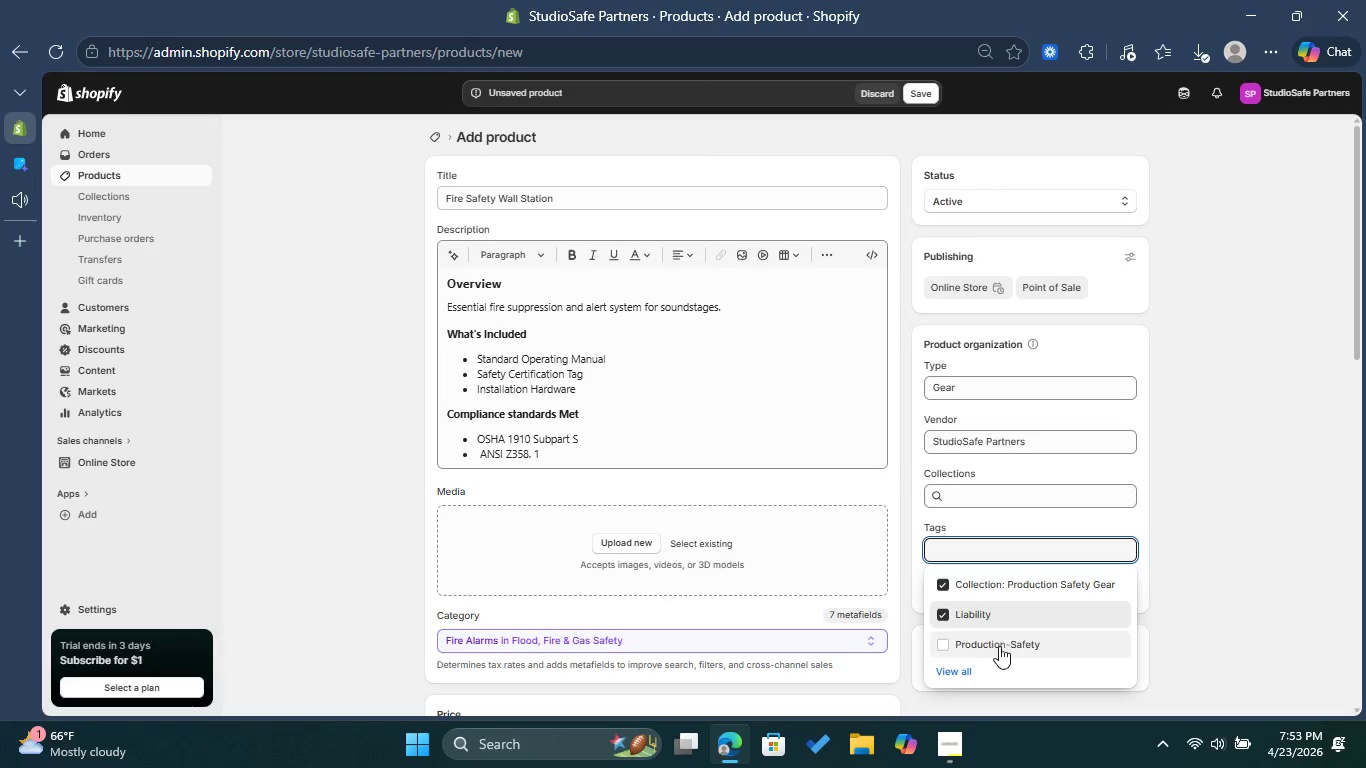 
wait(6.47)
 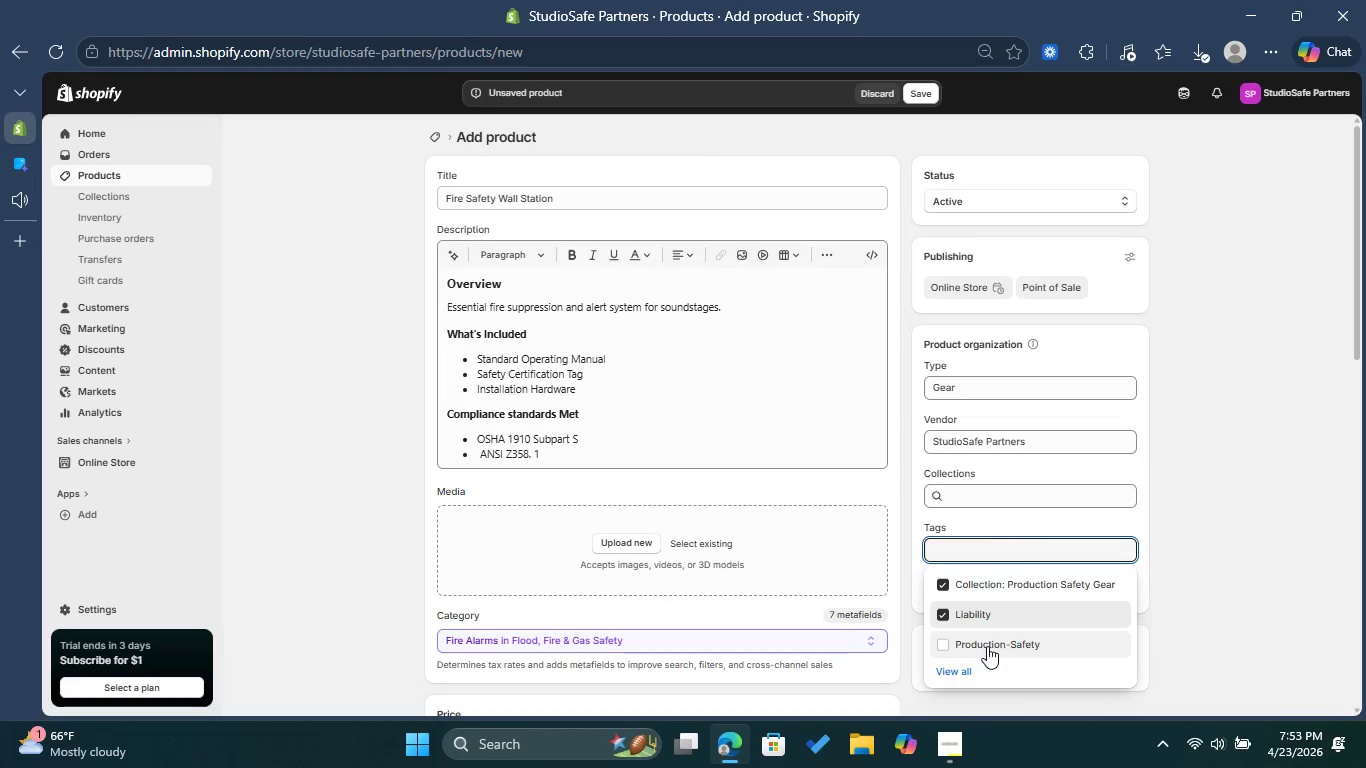 
left_click([999, 651])
 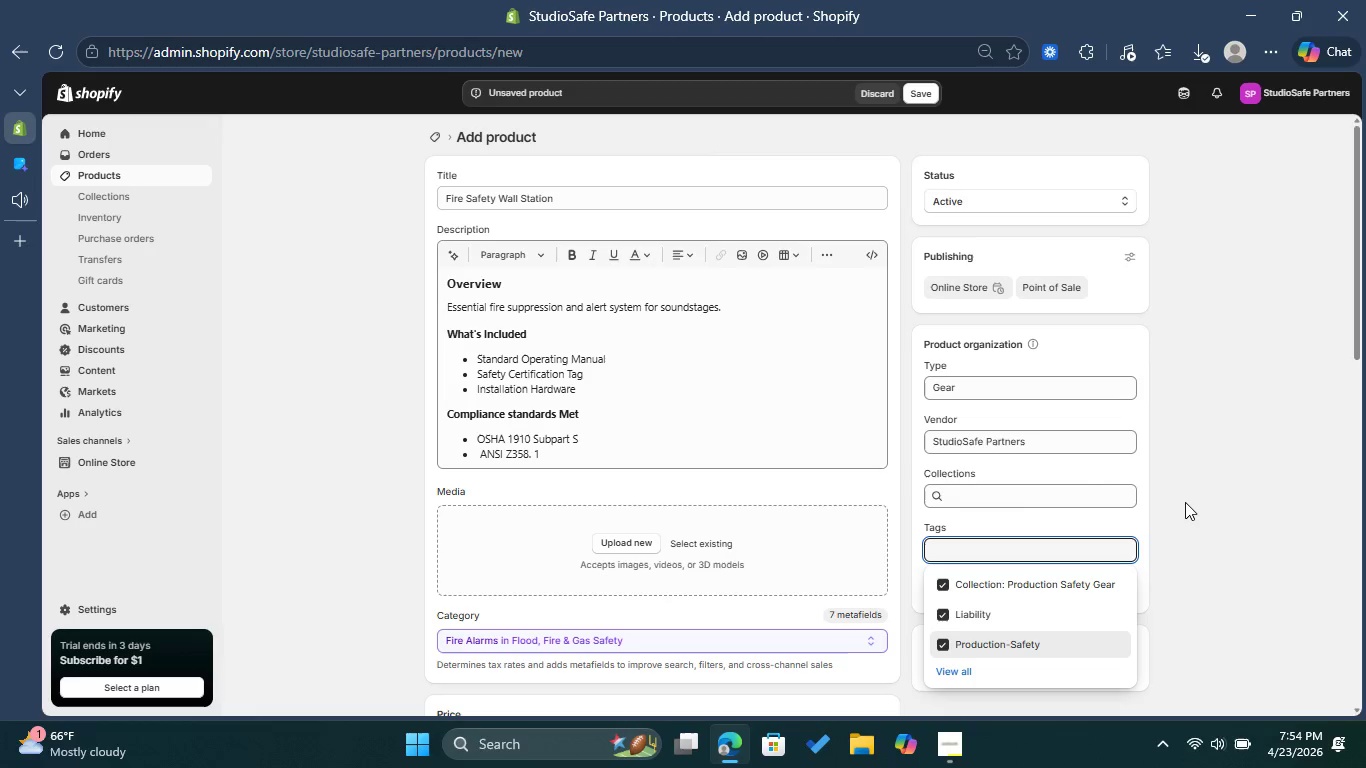 
left_click([1185, 502])
 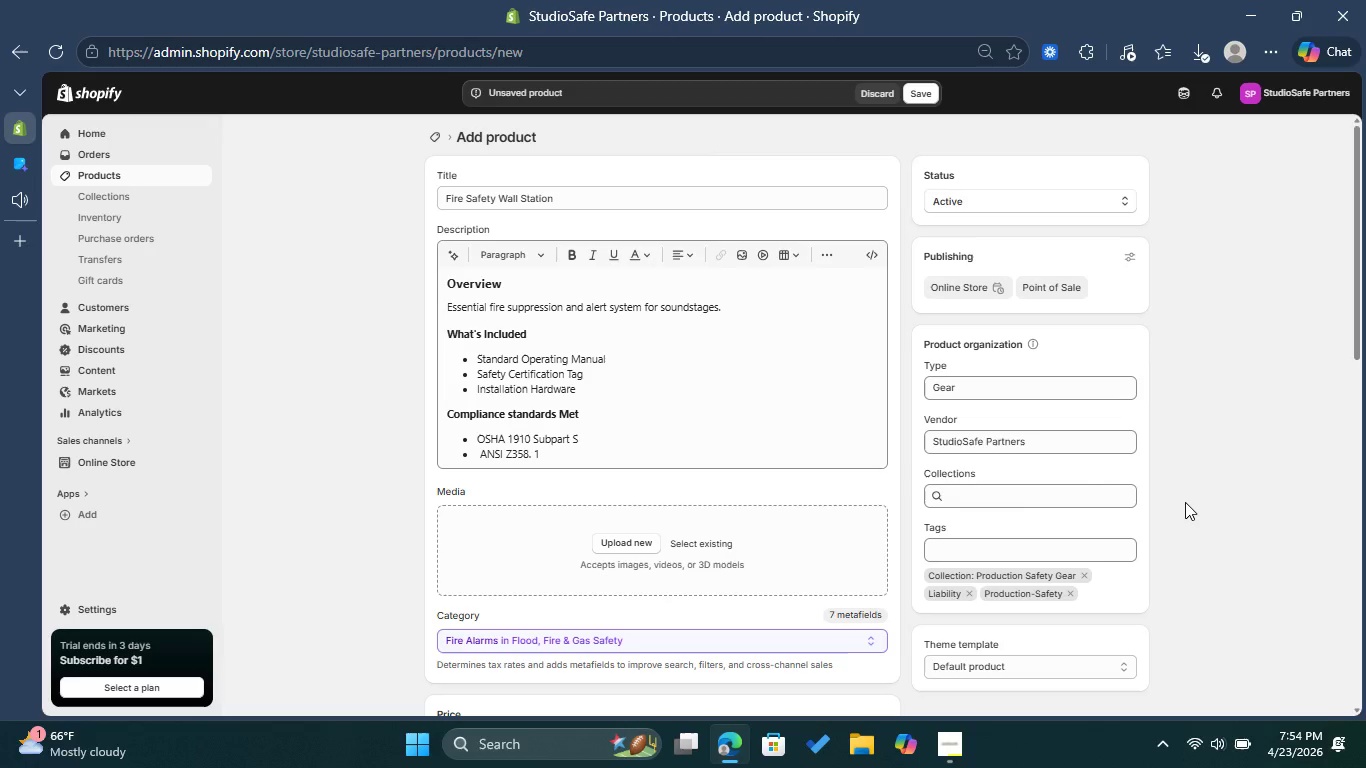 
scroll: coordinate [970, 542], scroll_direction: down, amount: 8.0
 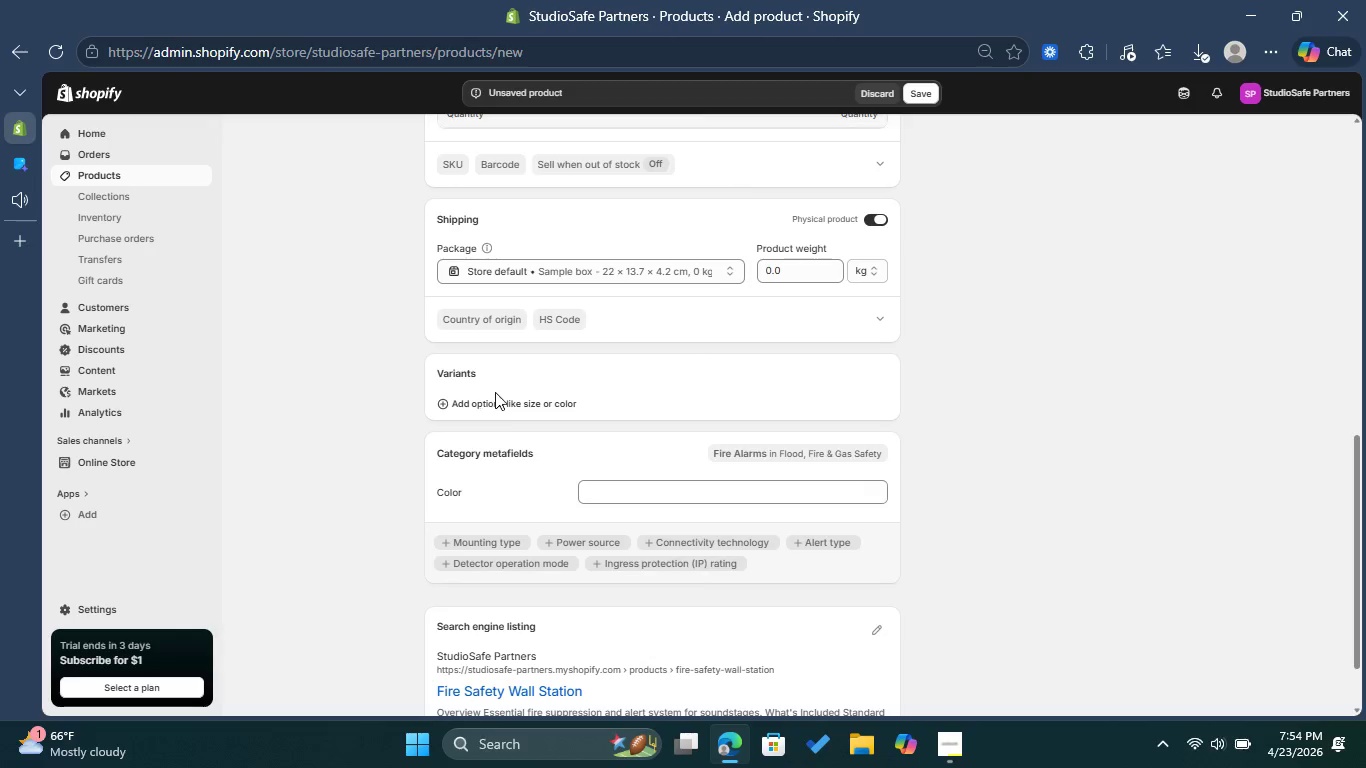 
left_click([499, 398])
 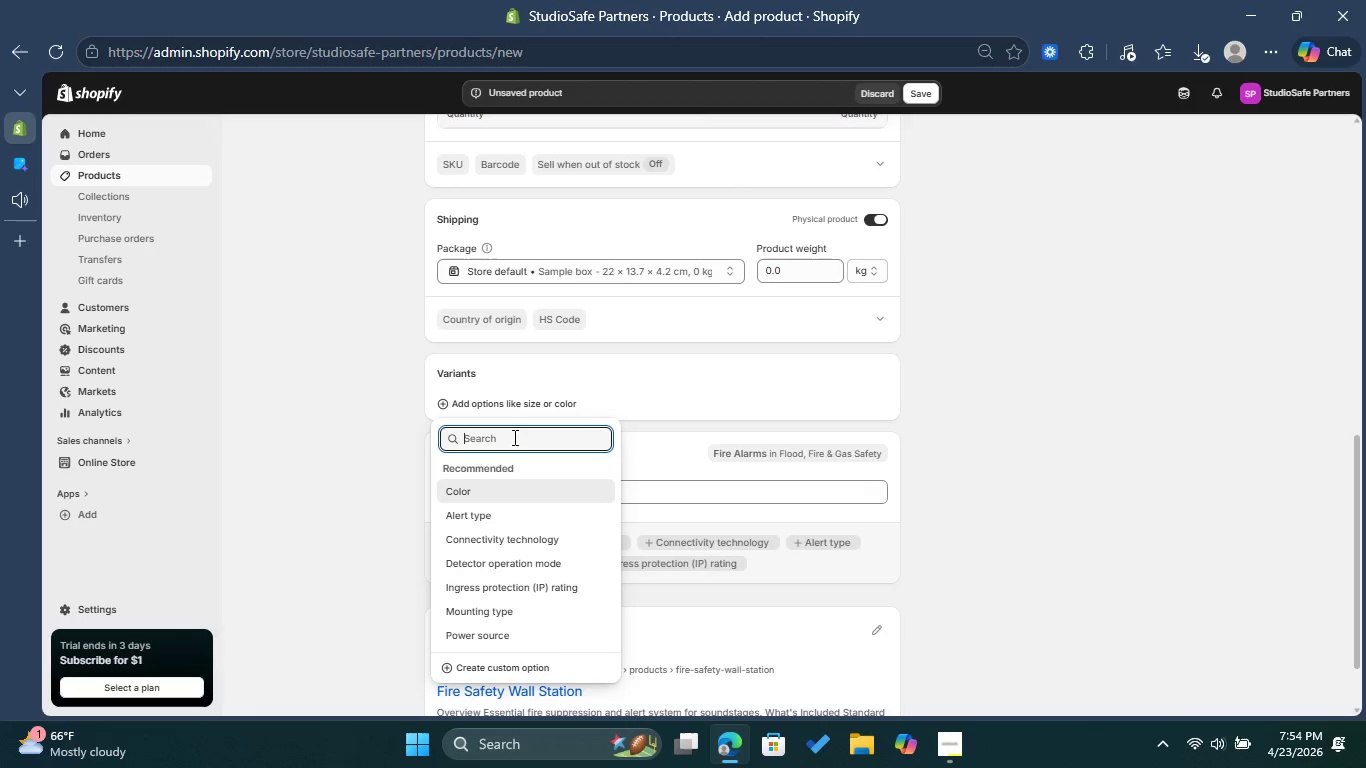 
left_click([717, 416])
 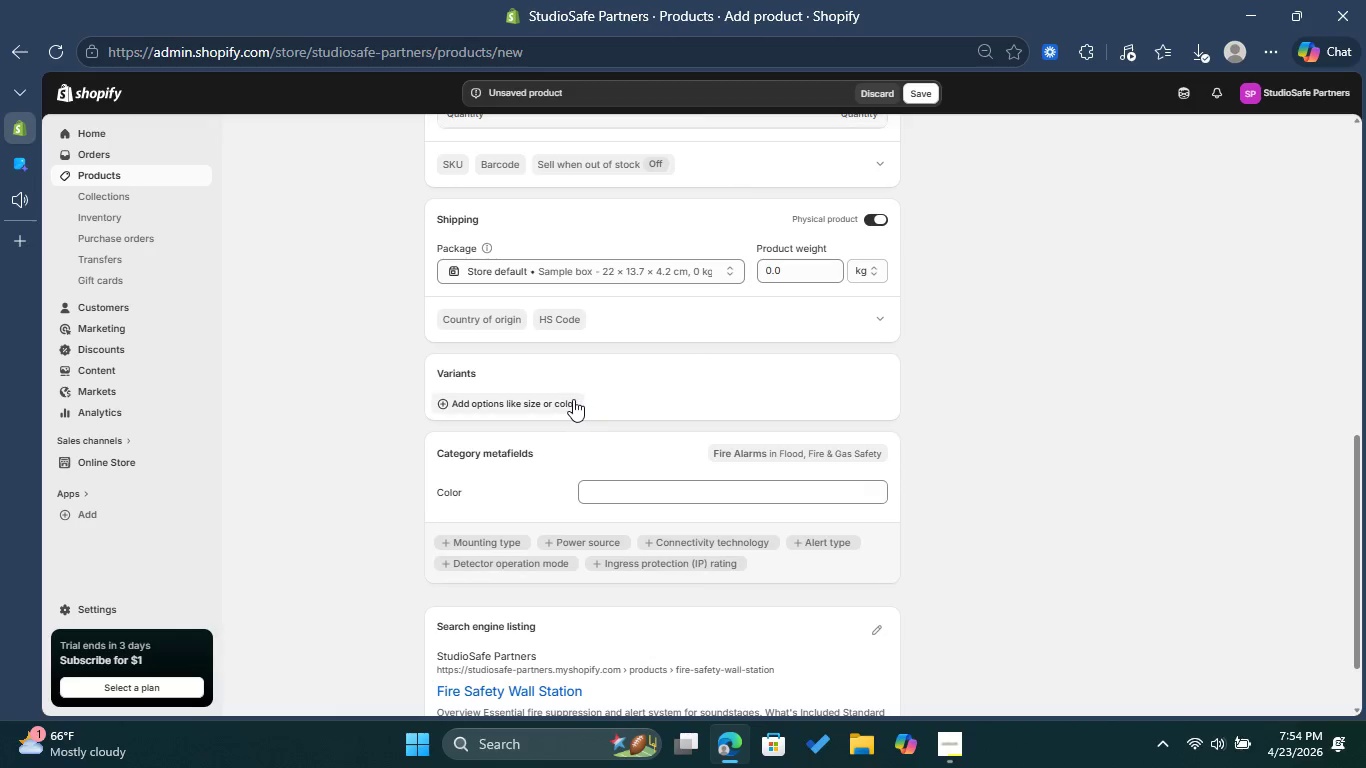 
left_click([573, 400])
 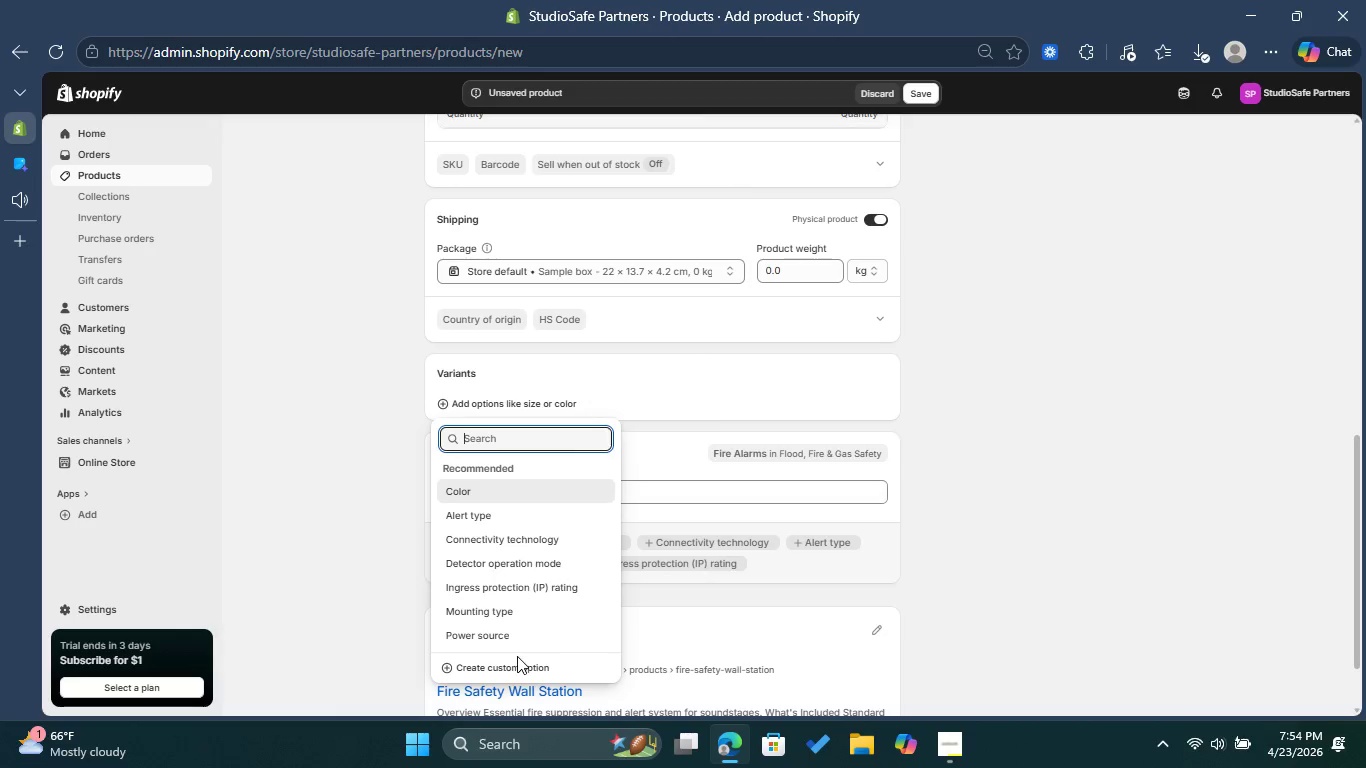 
left_click([517, 671])
 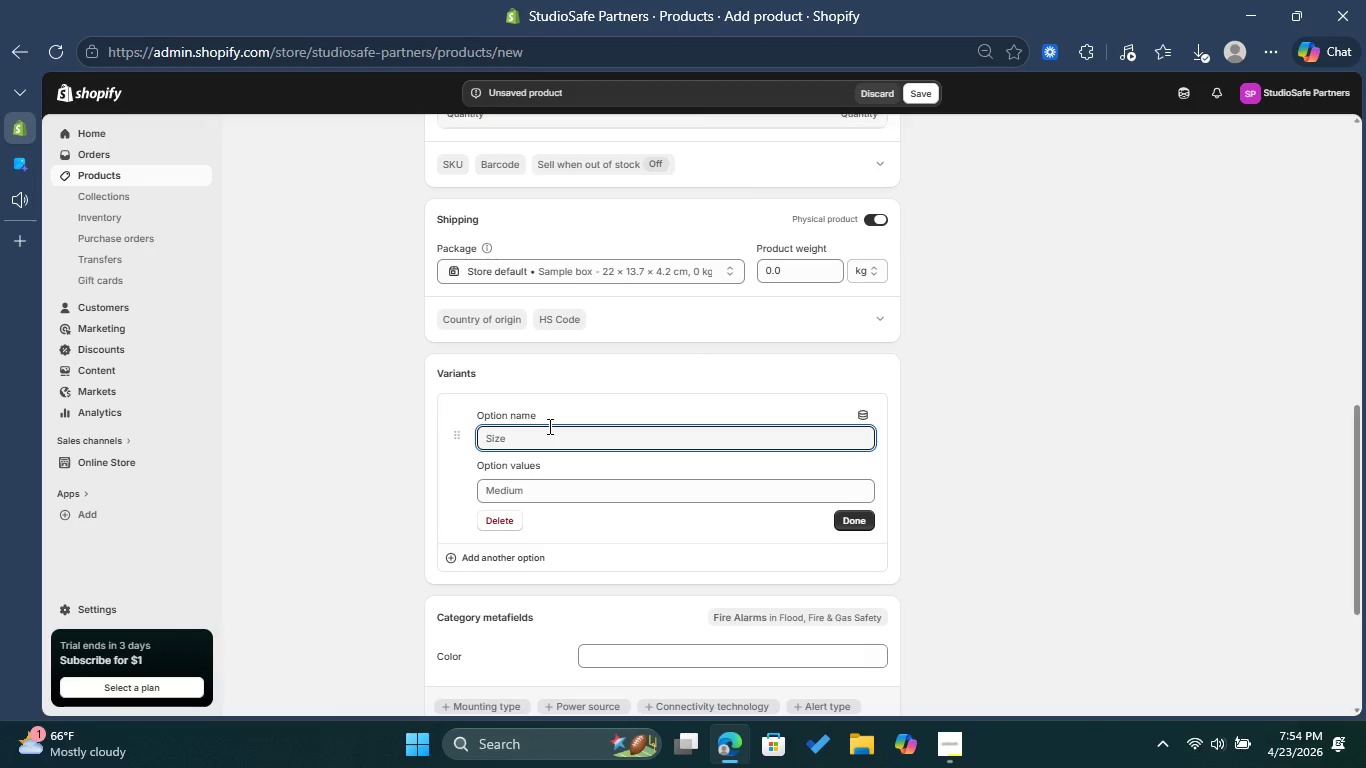 
type(Title )
 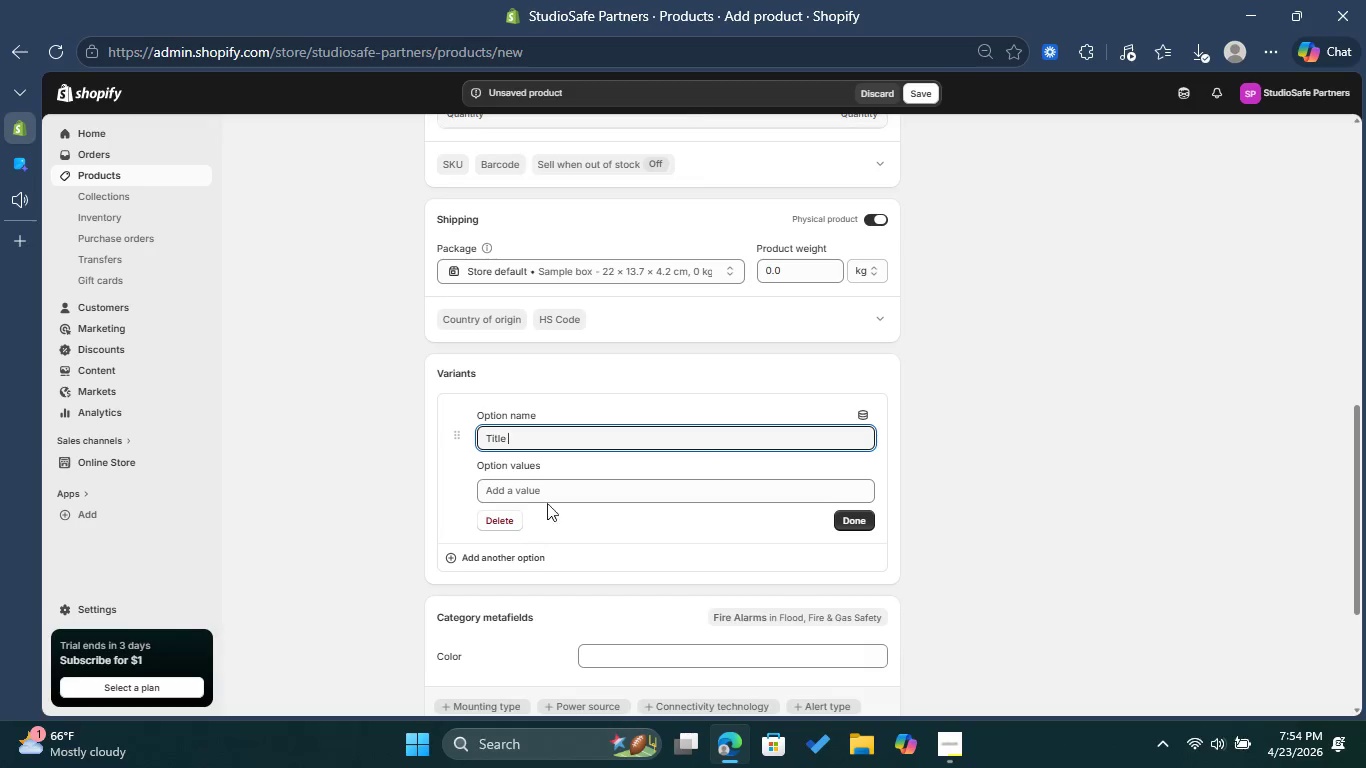 
left_click([549, 500])
 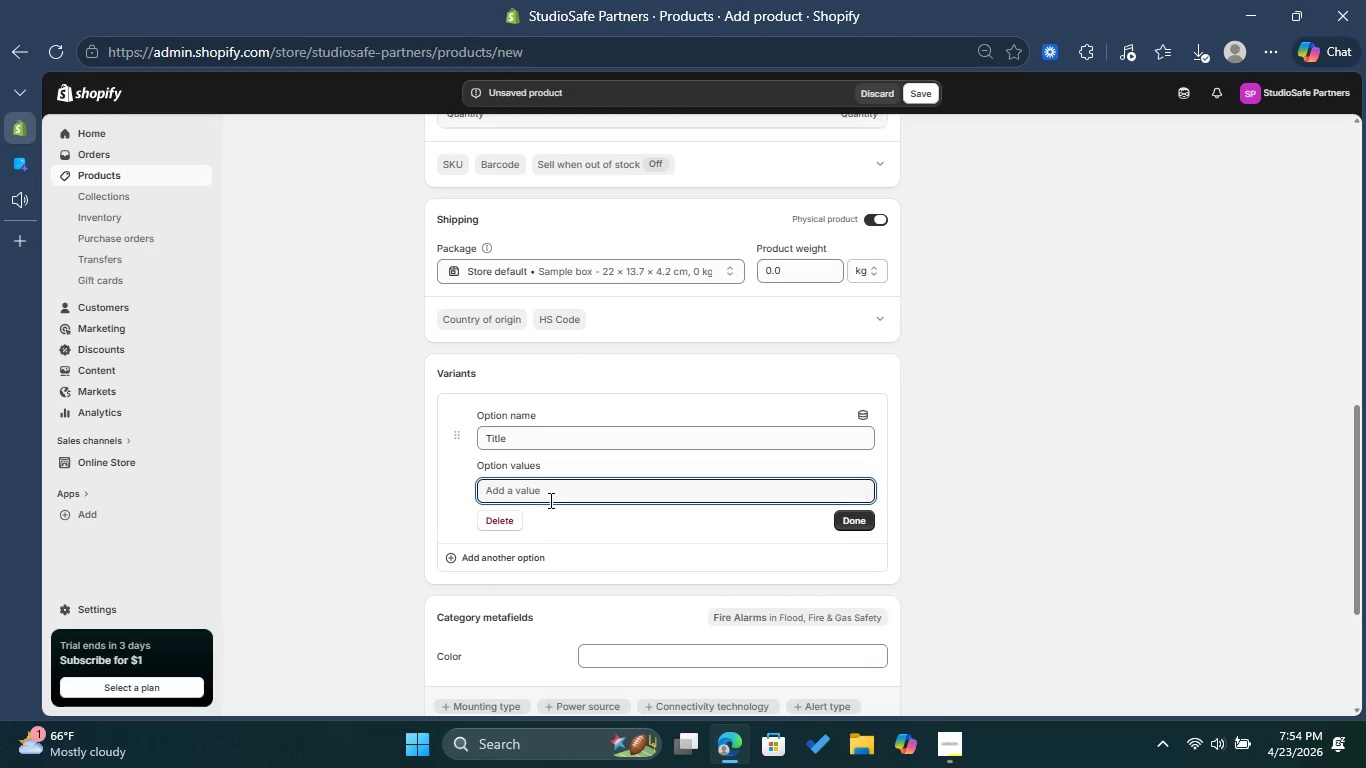 
type(Defult Title )
 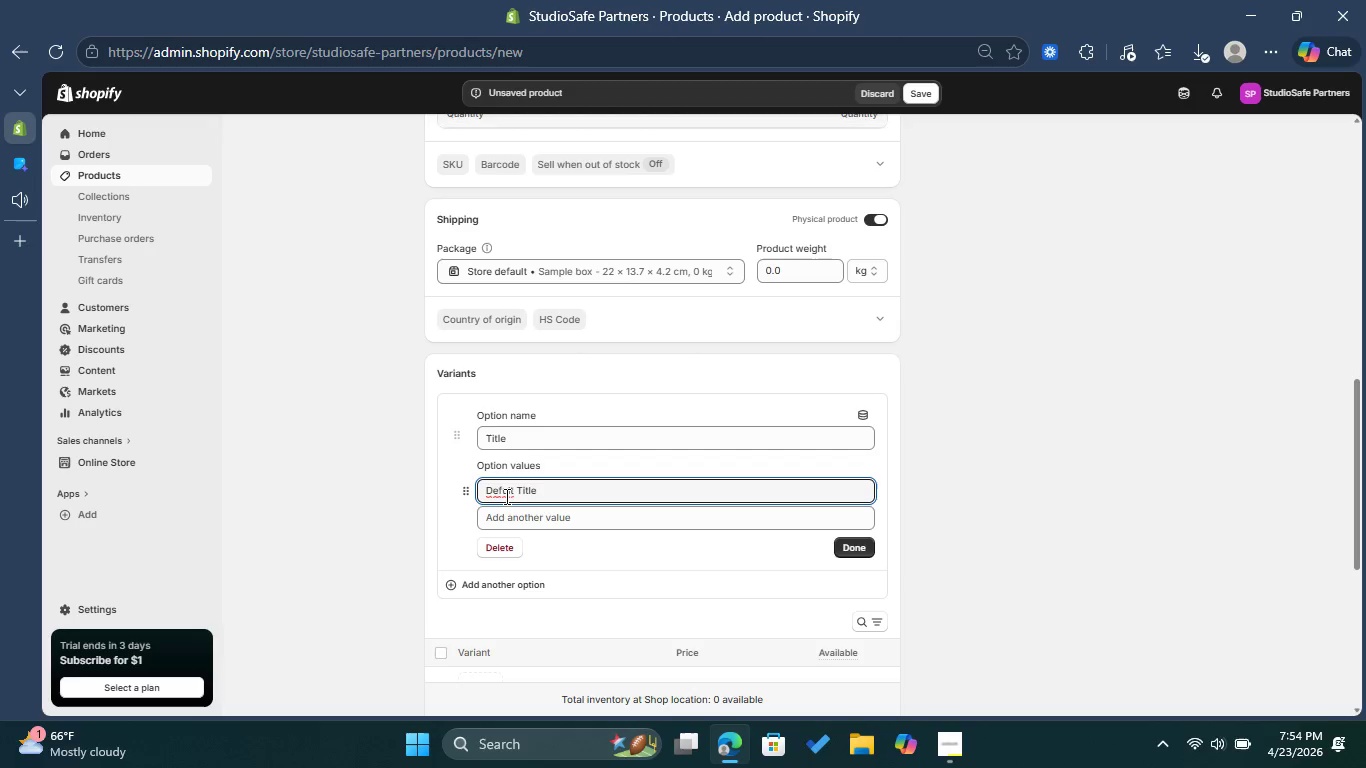 
left_click([505, 496])
 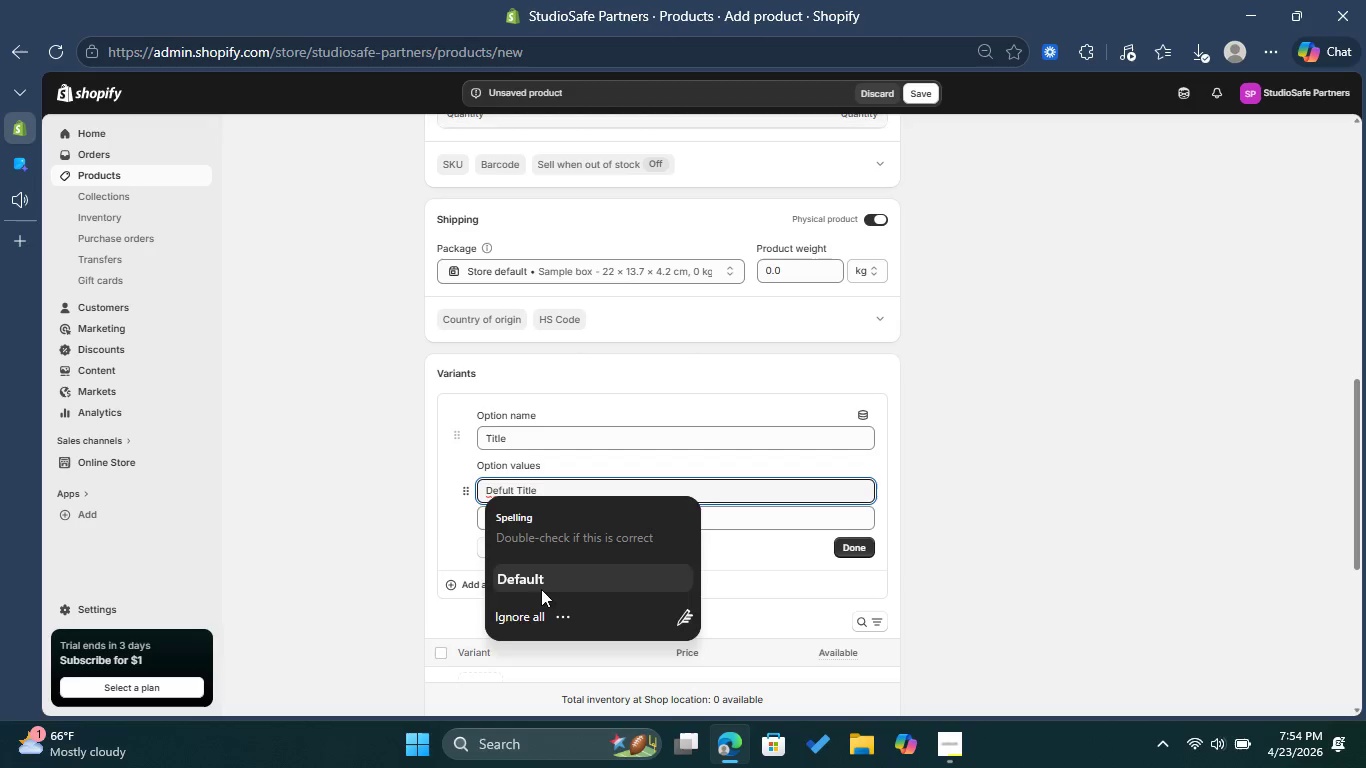 
left_click([542, 582])
 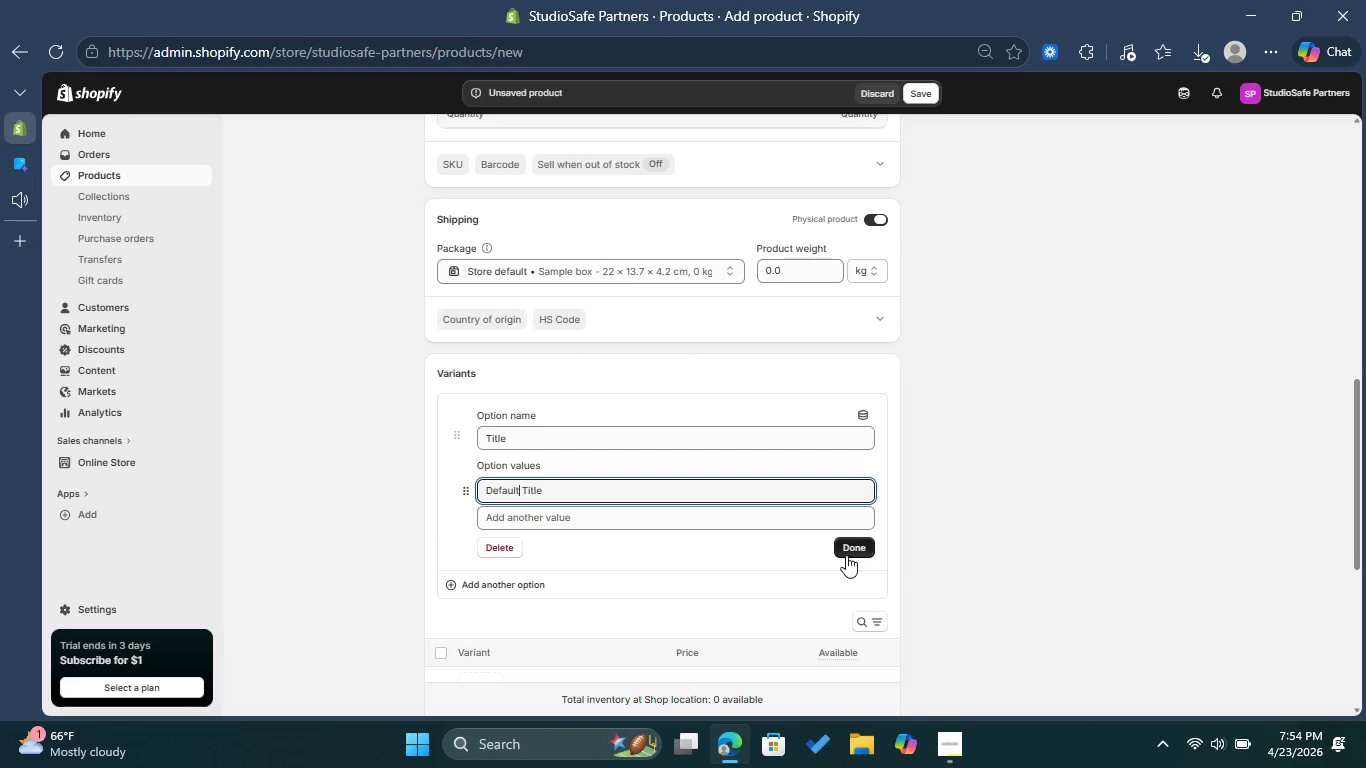 
left_click([851, 552])
 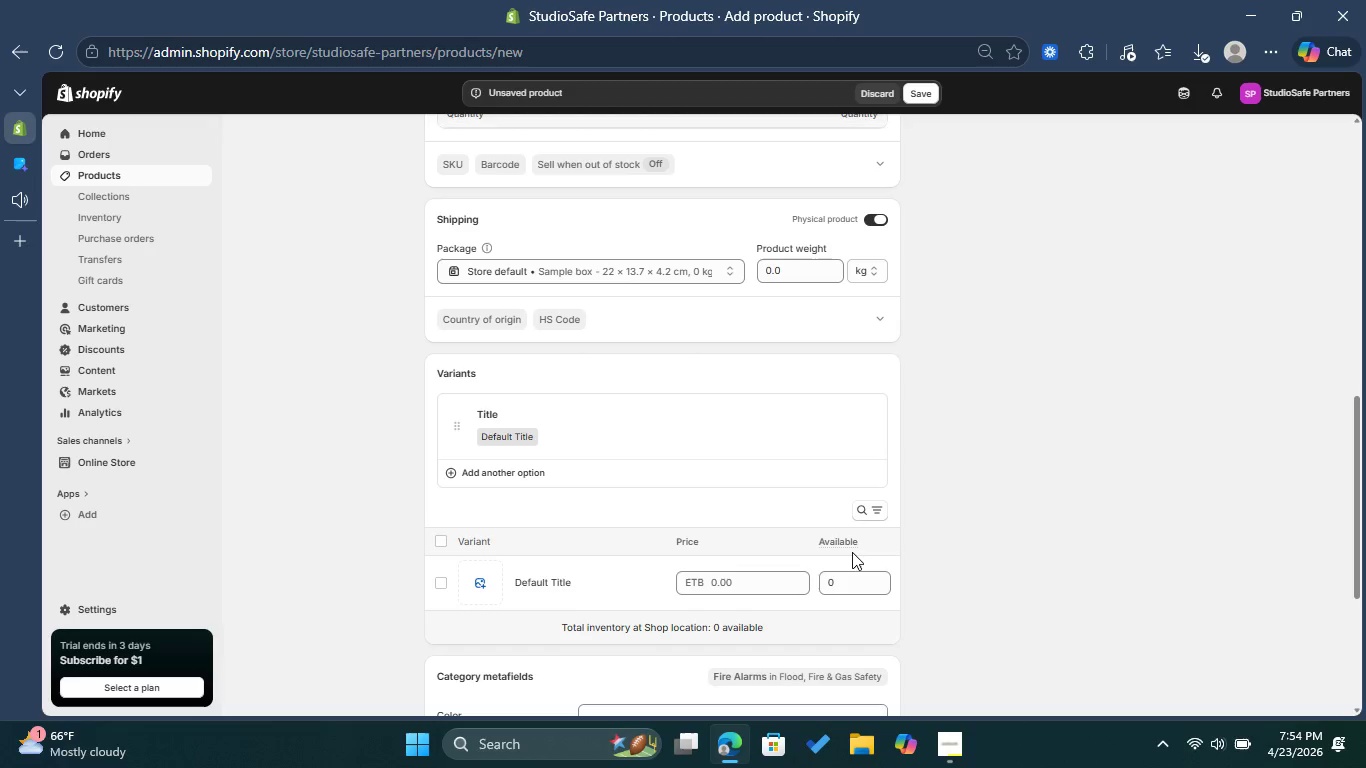 
scroll: coordinate [854, 547], scroll_direction: down, amount: 1.0
 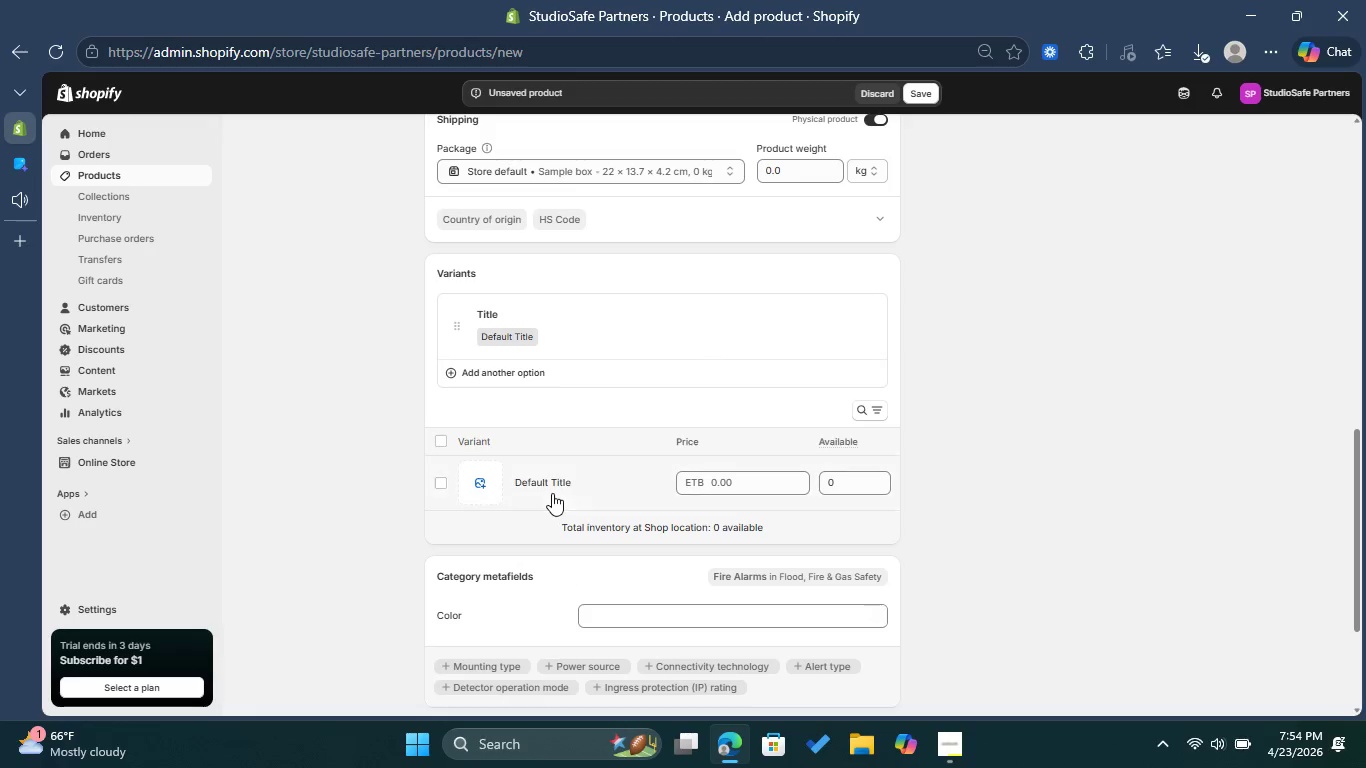 
left_click([552, 490])
 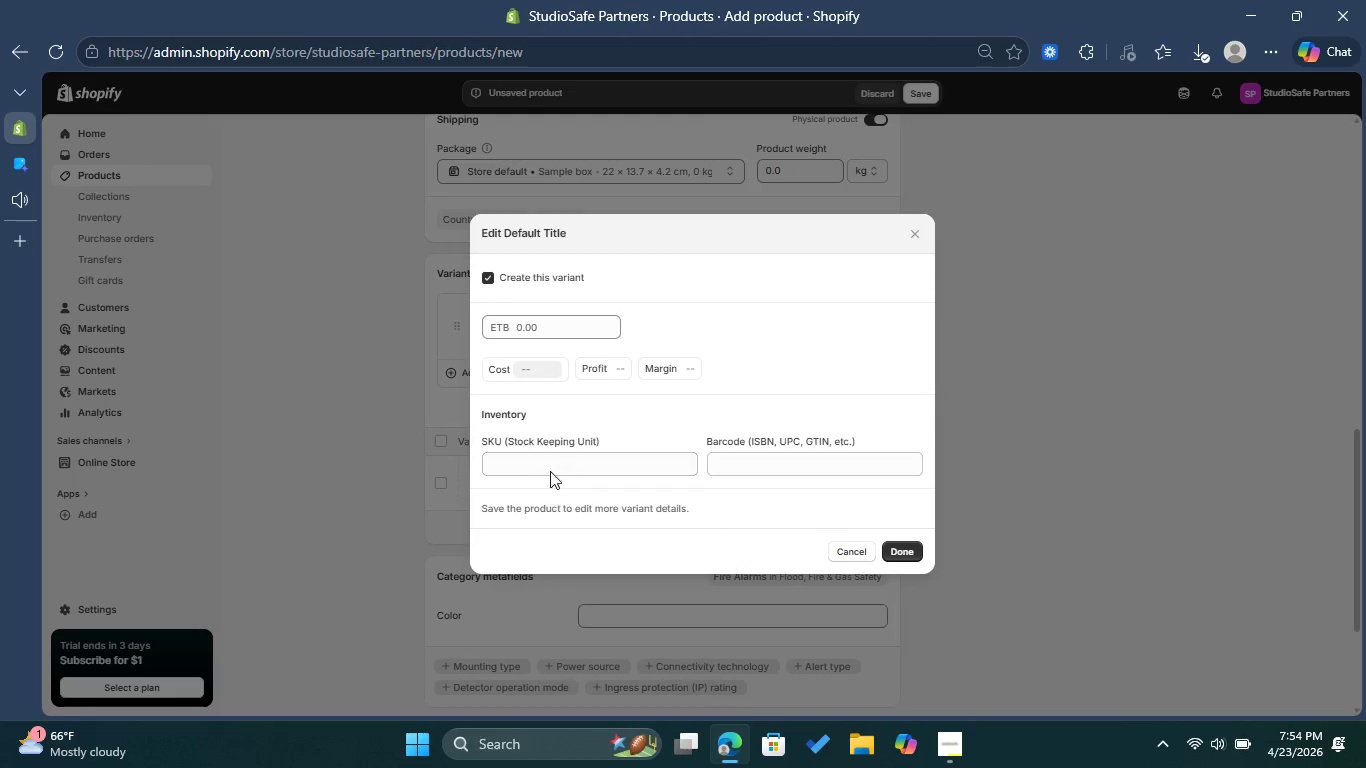 
left_click([552, 468])
 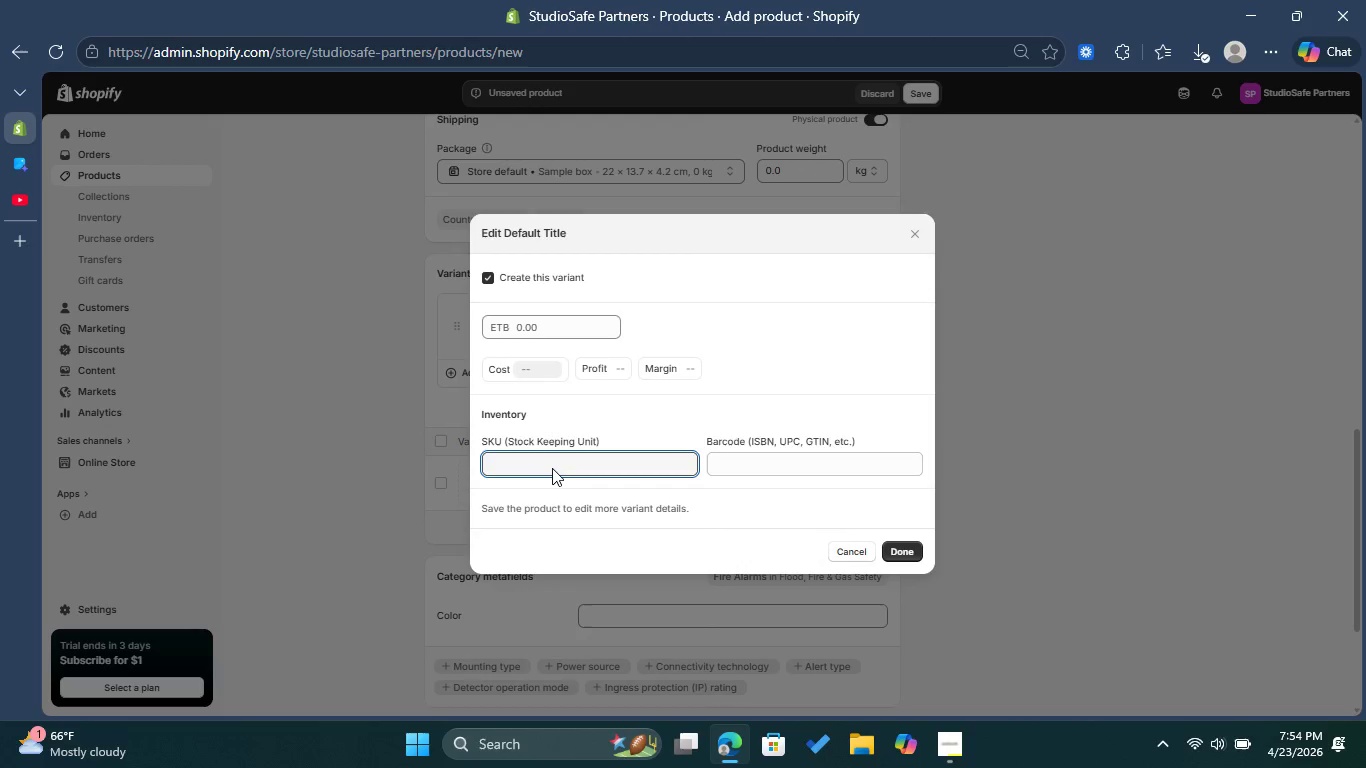 
type(SS_GEAR00[Delete][Delete])
key(Backspace)
key(Backspace)
type(-004)
 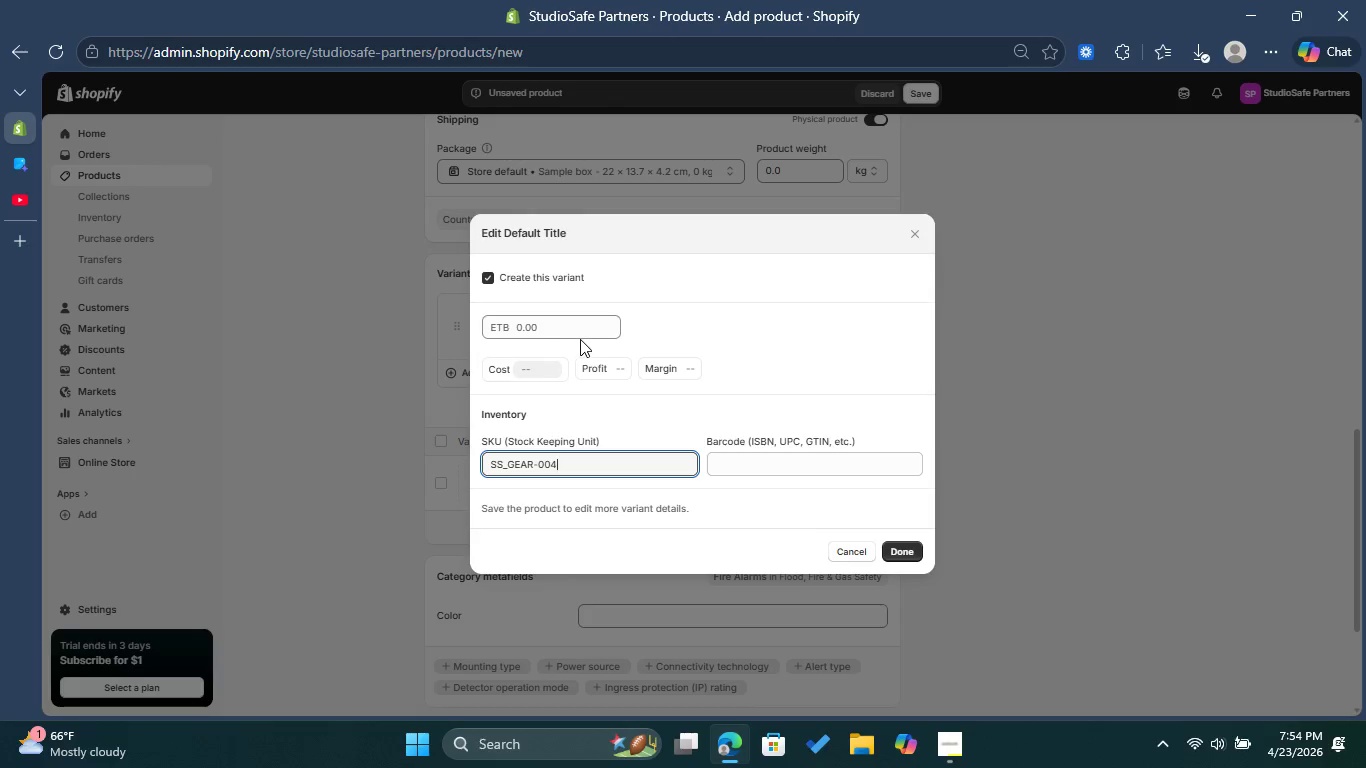 
left_click([572, 325])
 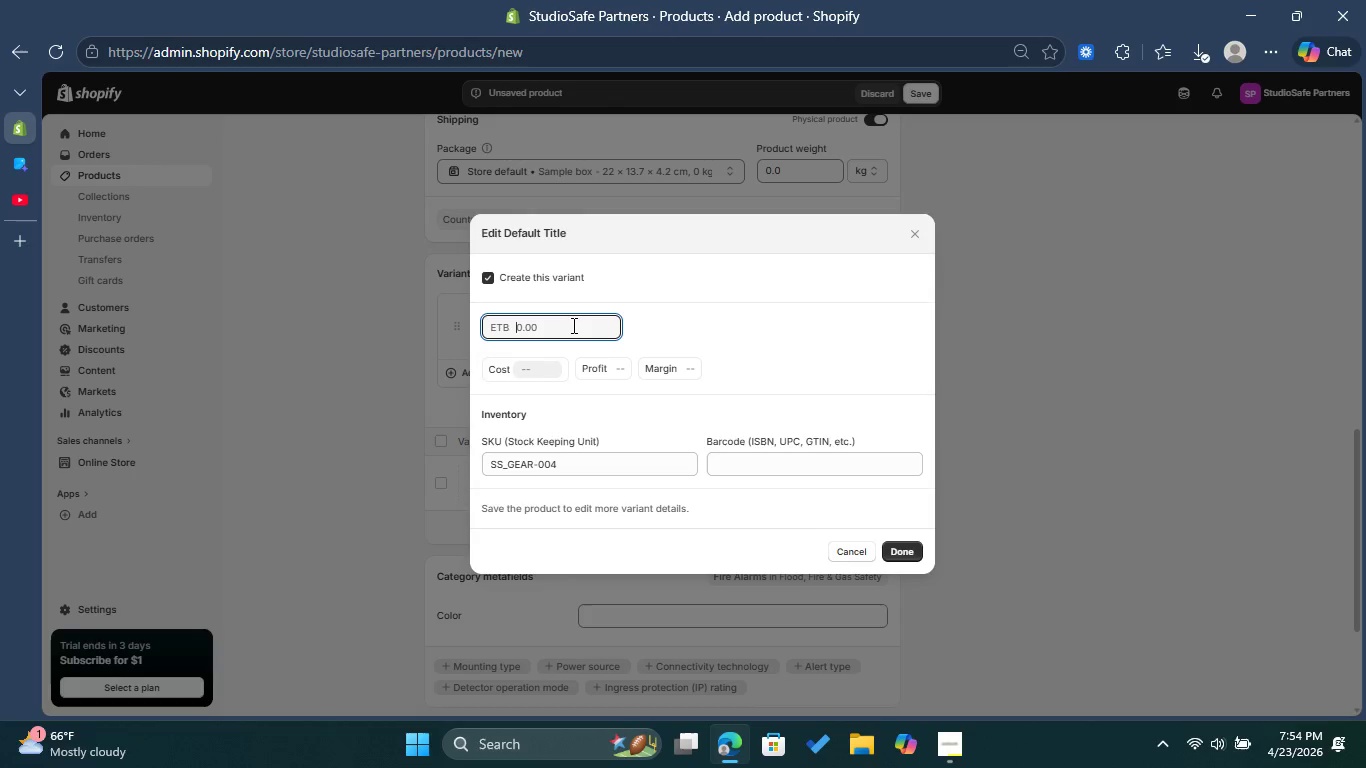 
type(185)
 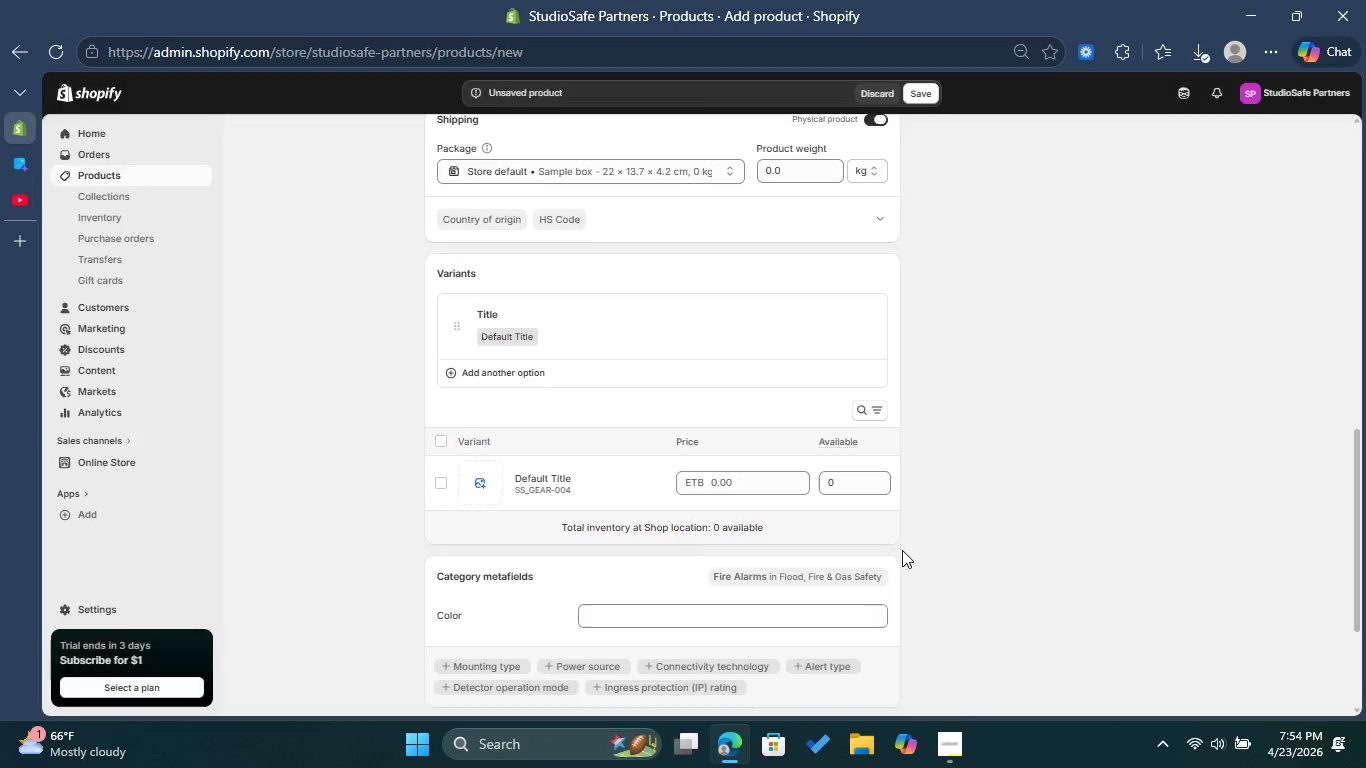 
left_click([858, 480])
 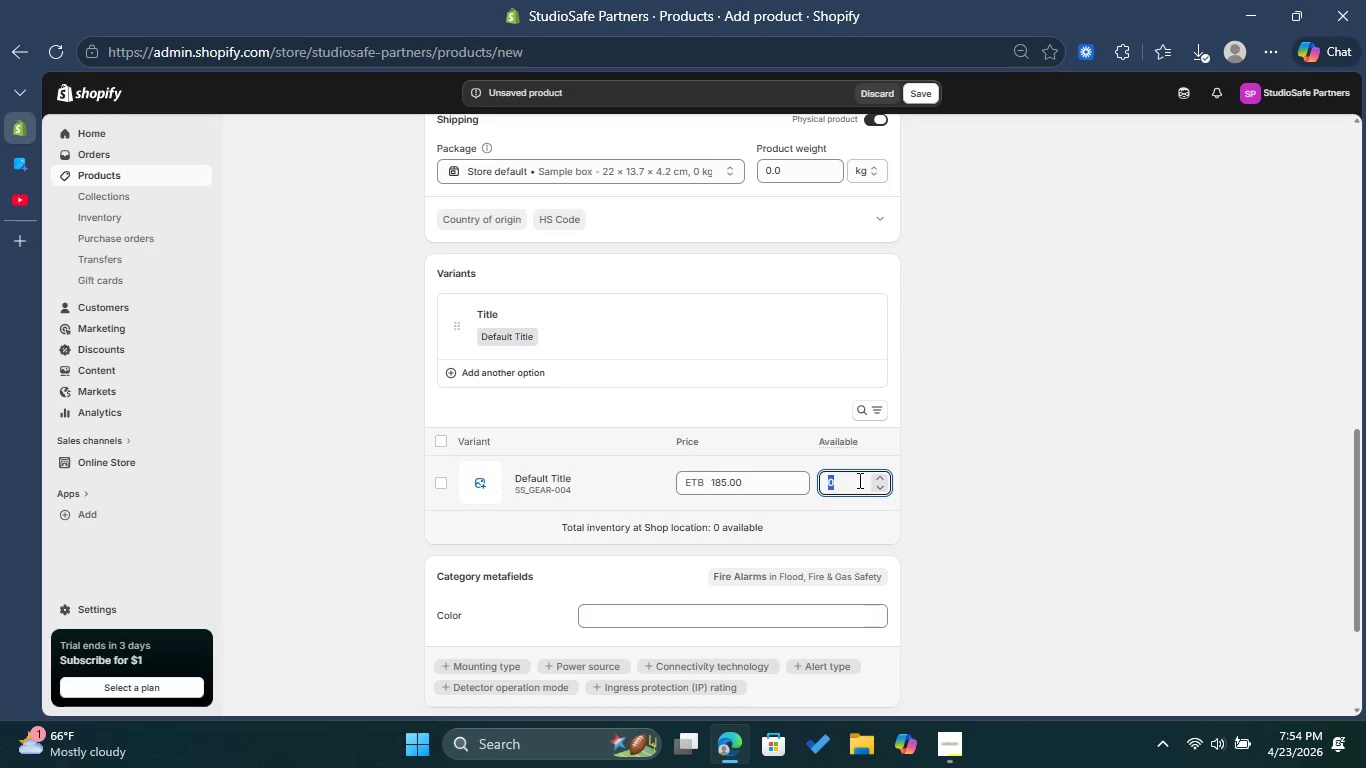 
type(40)
 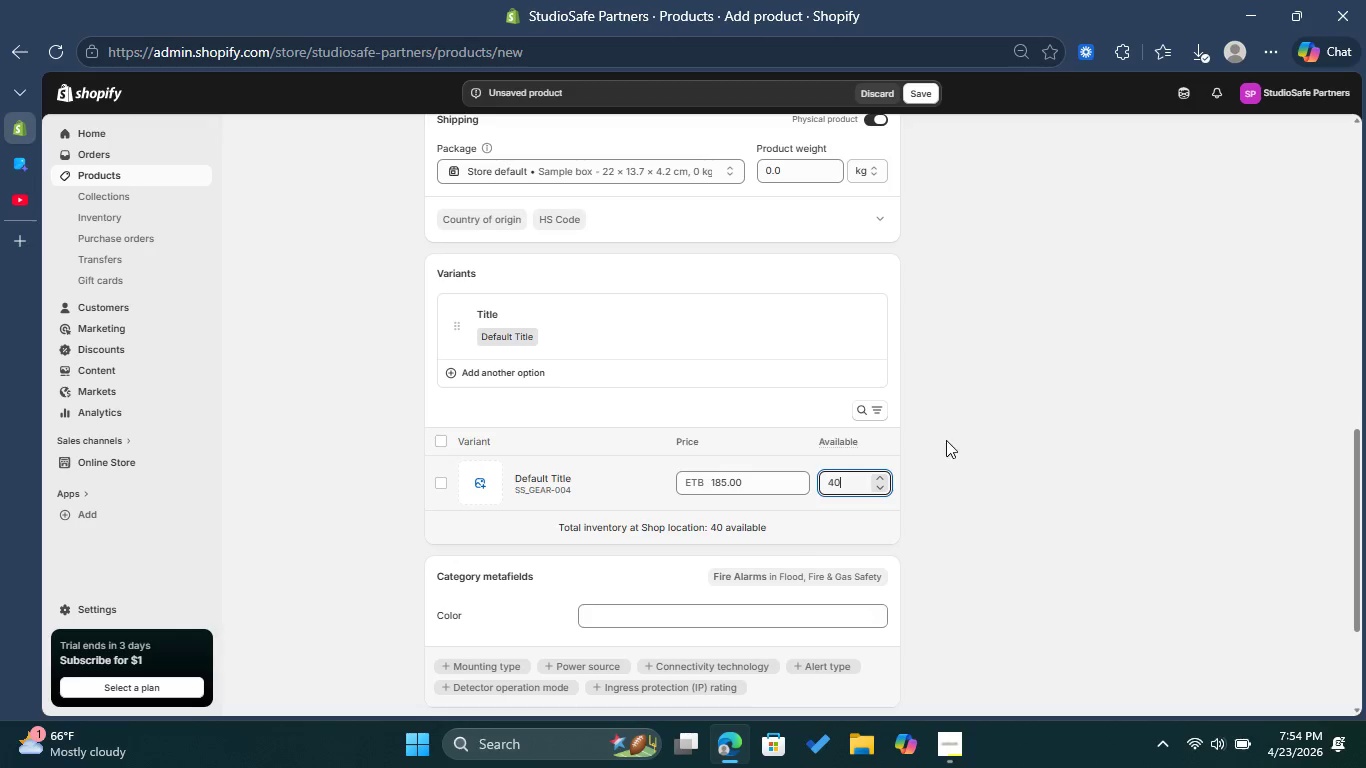 
left_click([946, 440])
 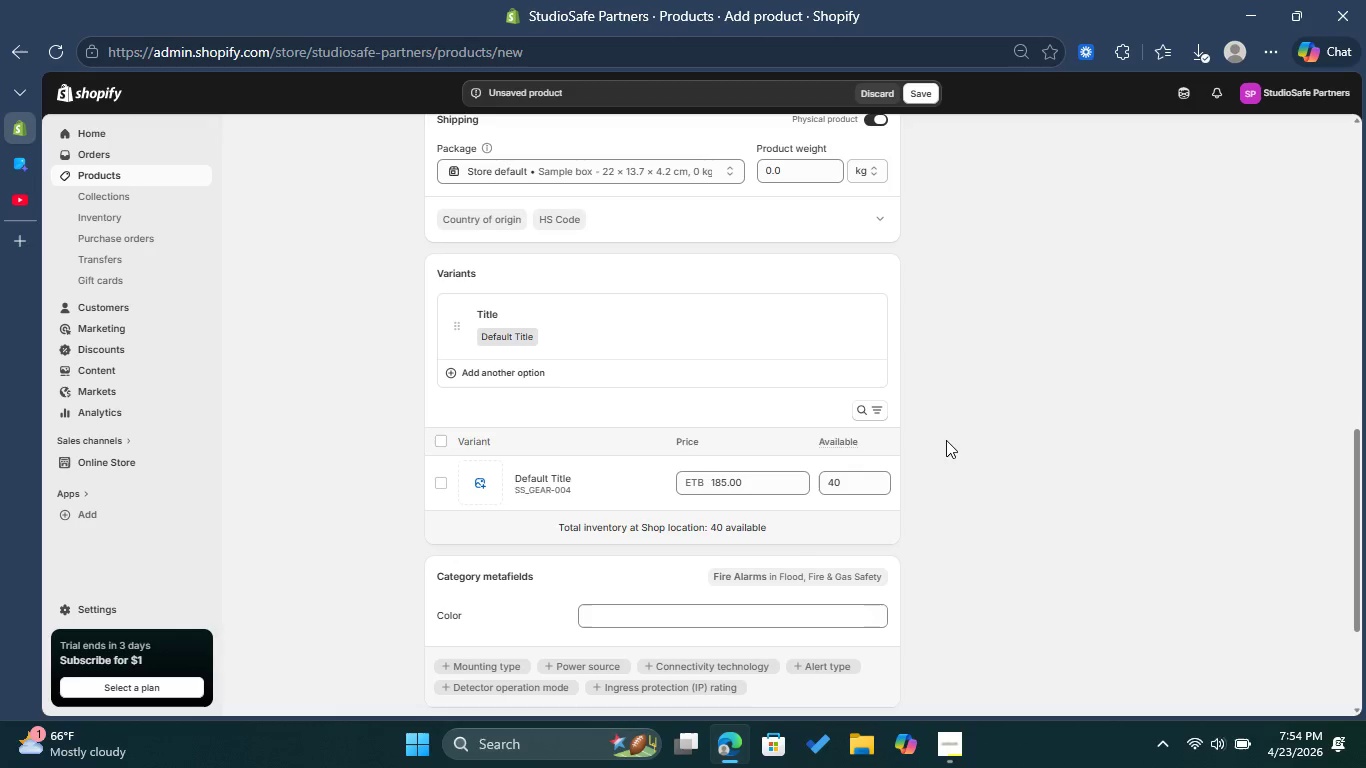 
scroll: coordinate [946, 440], scroll_direction: up, amount: 1.0
 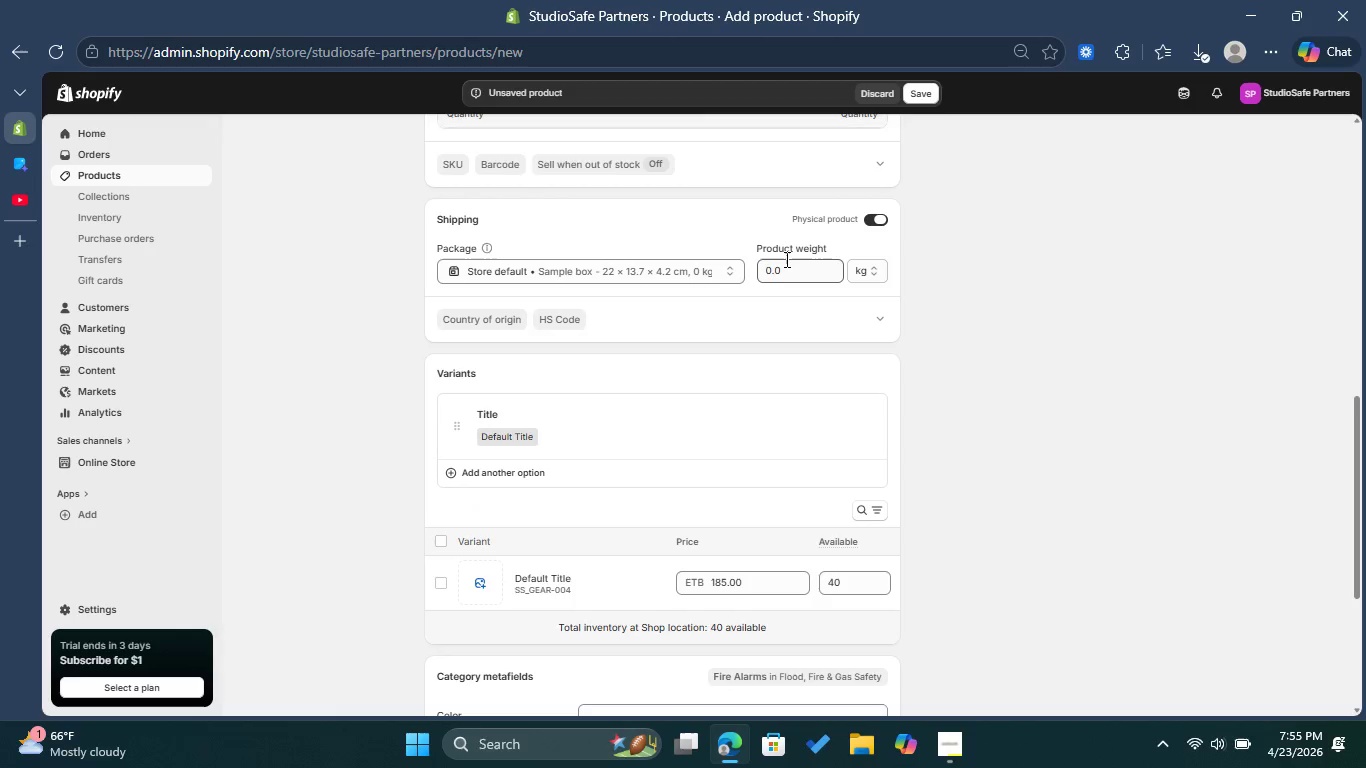 
left_click([789, 270])
 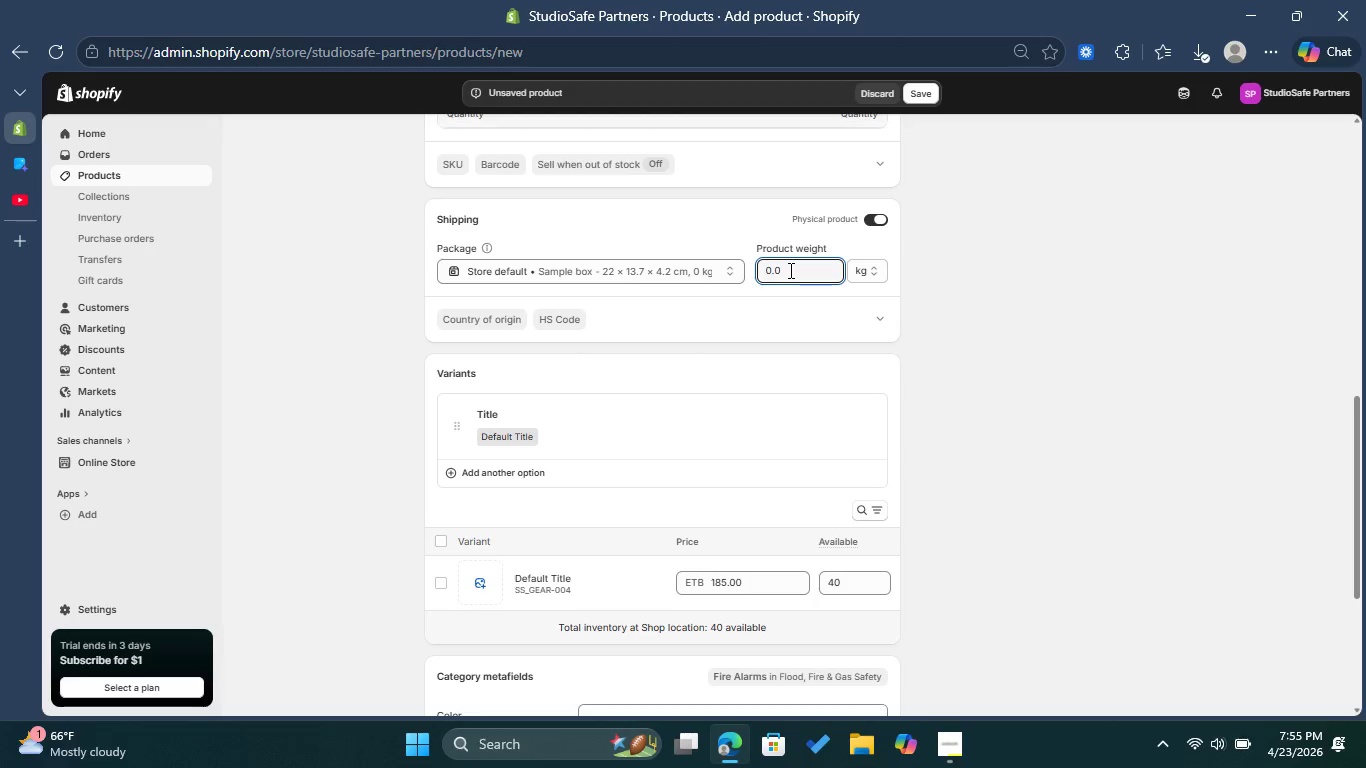 
key(Backspace)
key(Backspace)
key(Backspace)
type(18)
 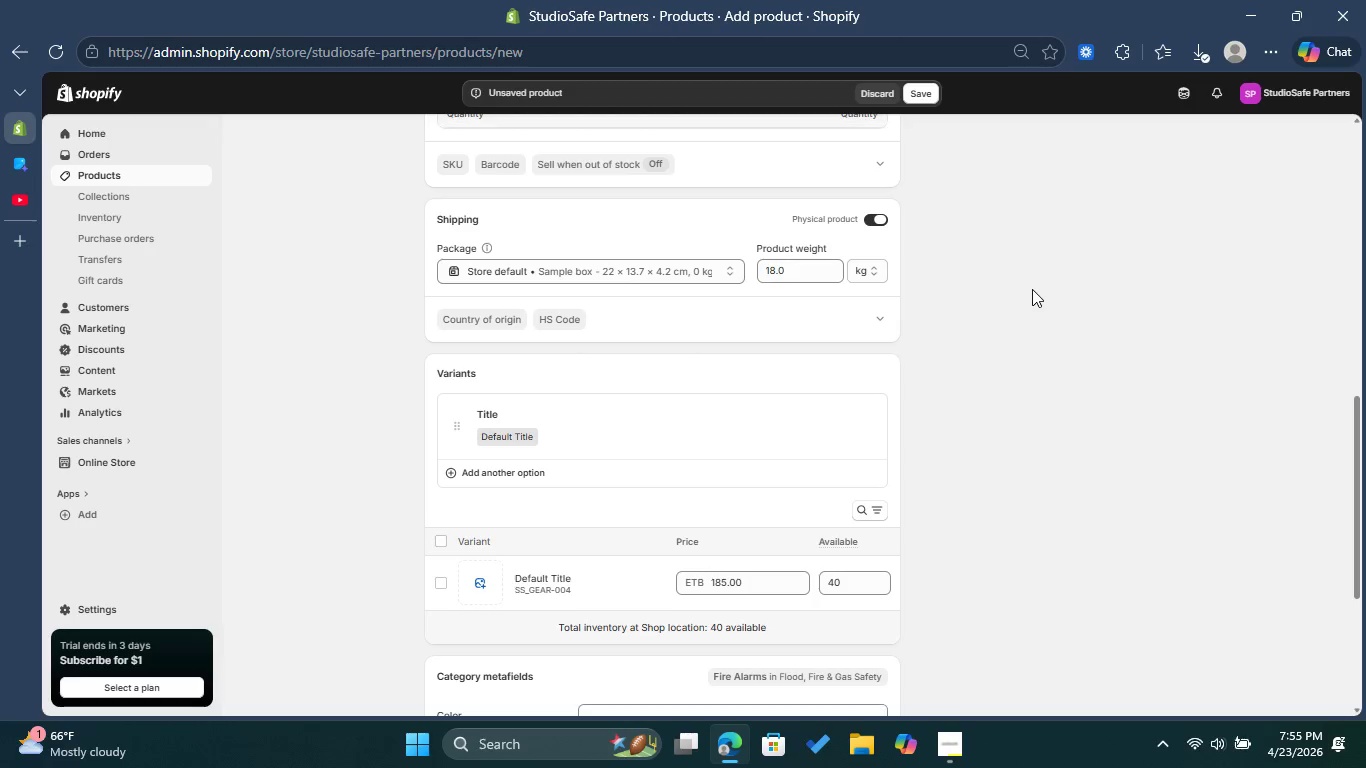 
scroll: coordinate [908, 280], scroll_direction: up, amount: 3.0
 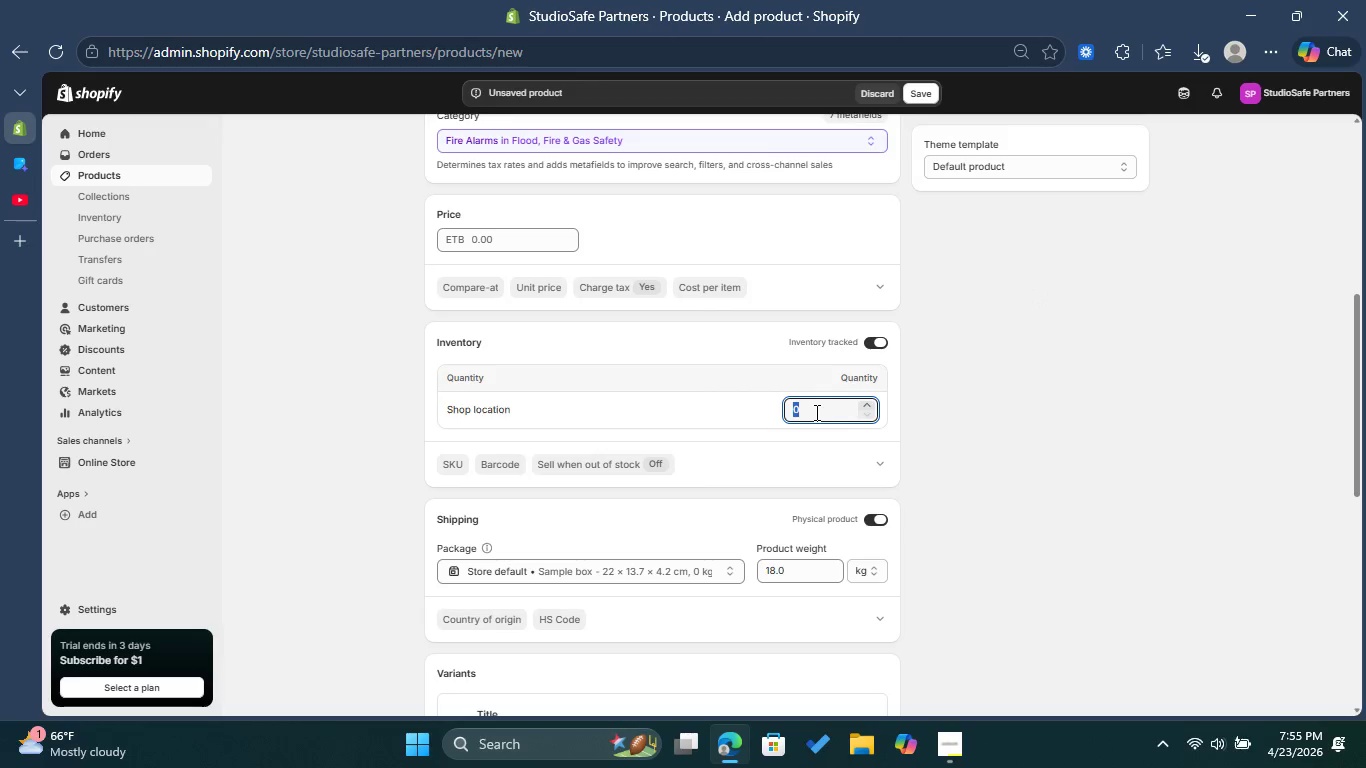 
type(40)
 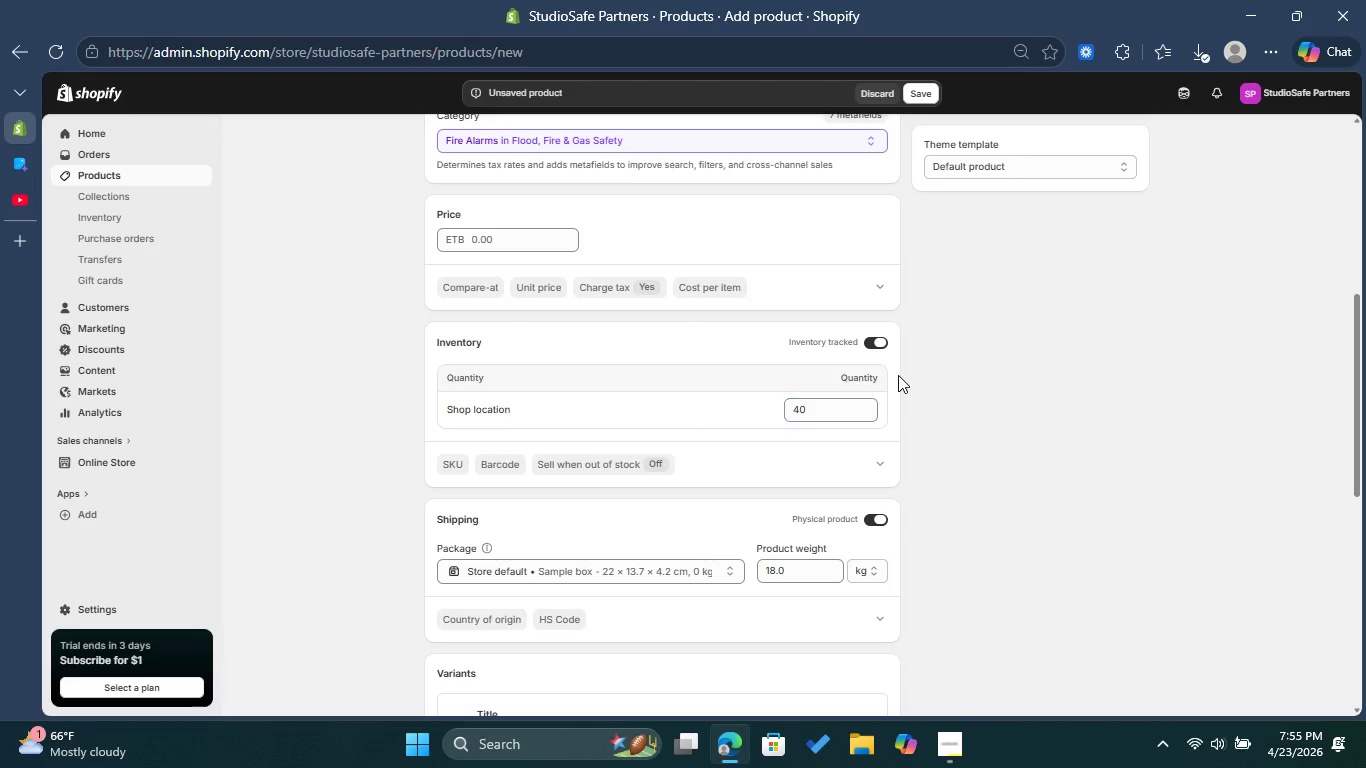 
scroll: coordinate [921, 399], scroll_direction: down, amount: 4.0
 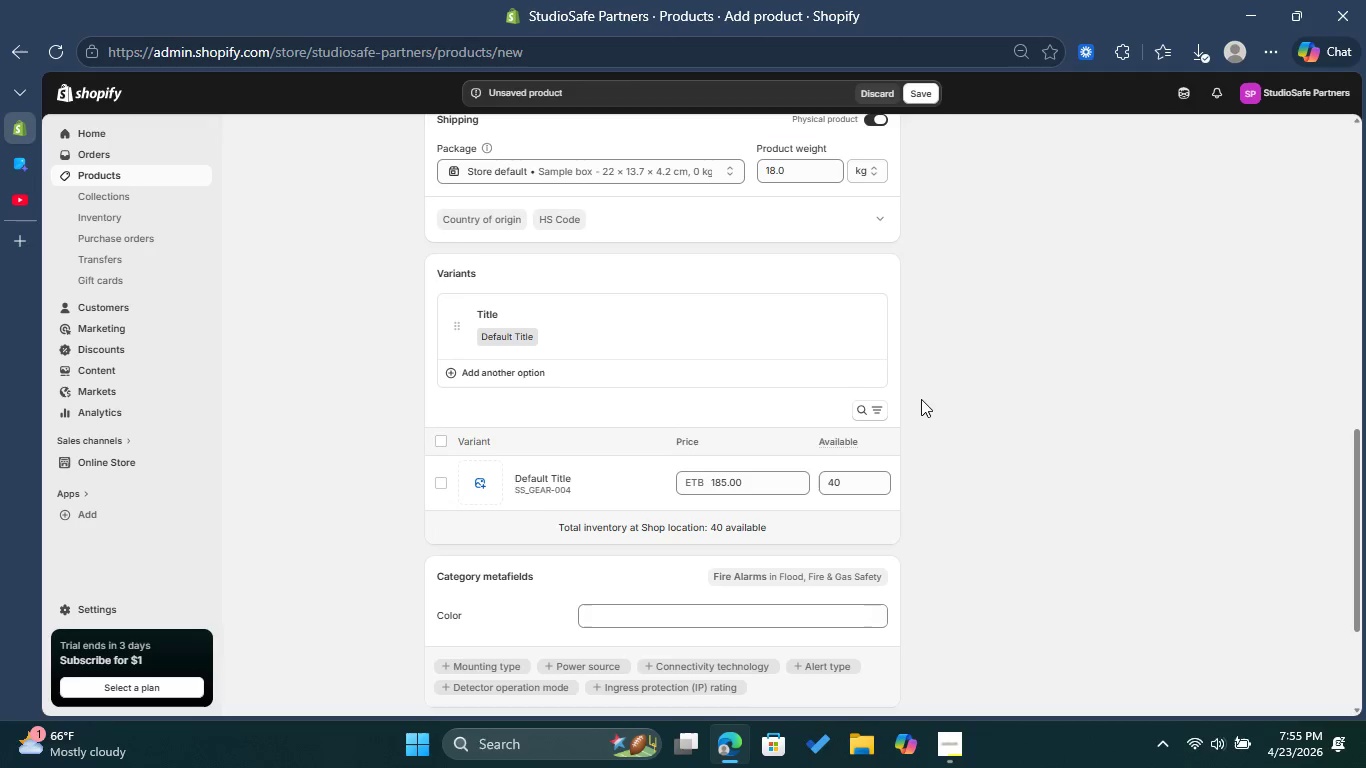 
scroll: coordinate [921, 399], scroll_direction: up, amount: 4.0
 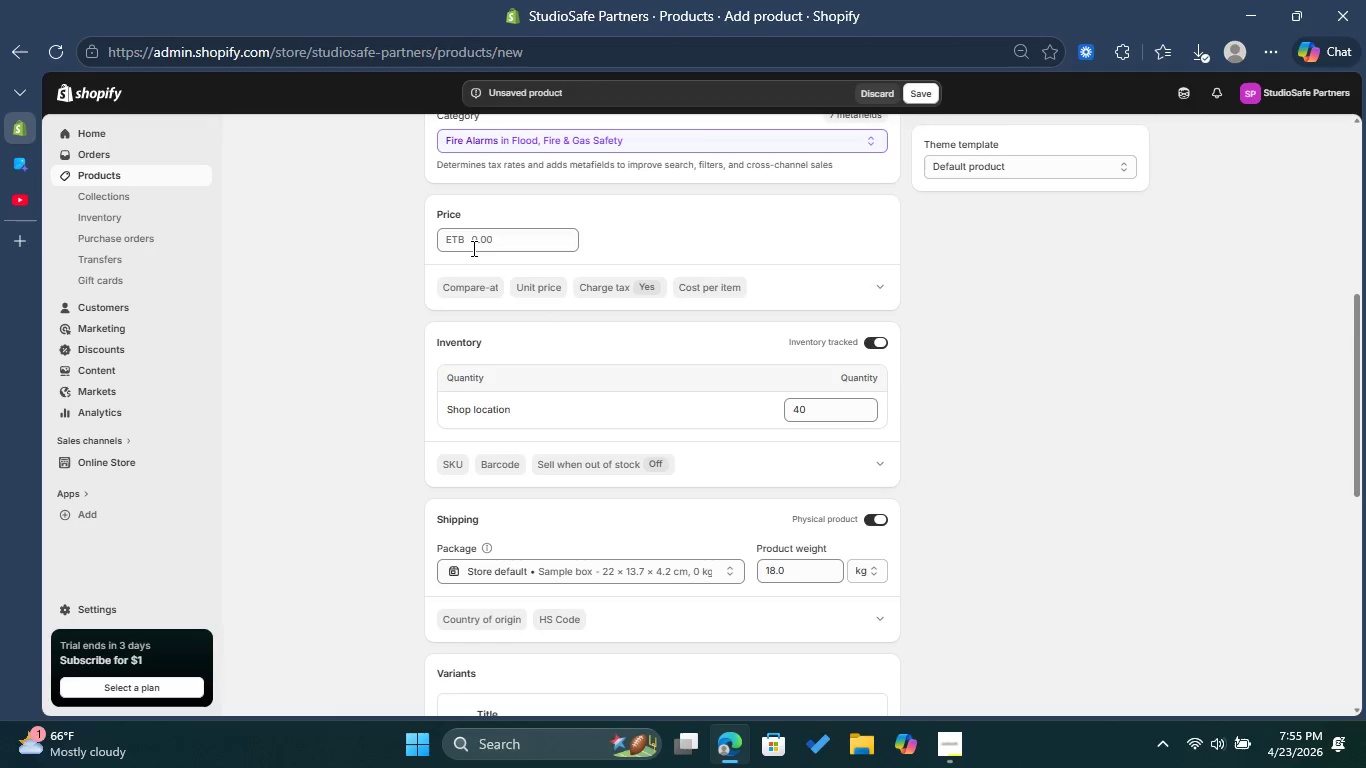 
left_click([488, 239])
 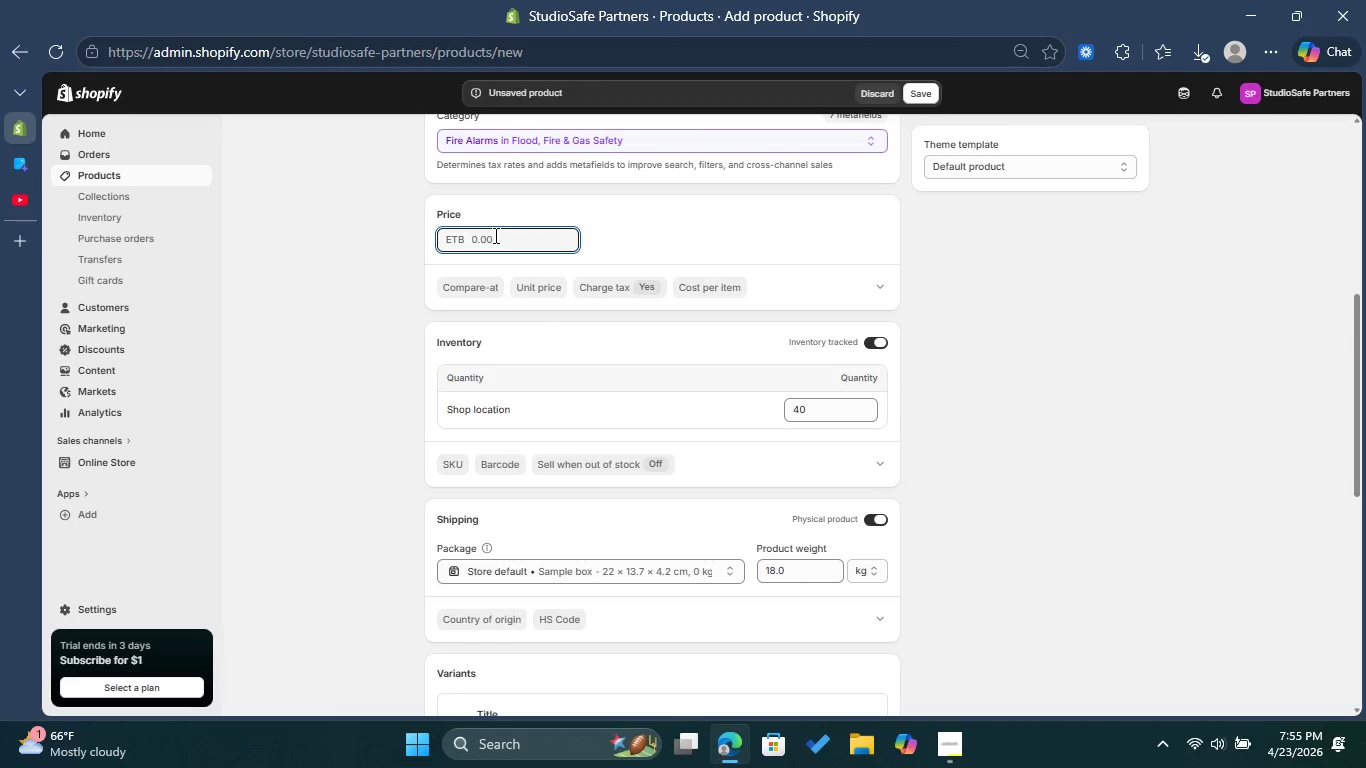 
type(185)
 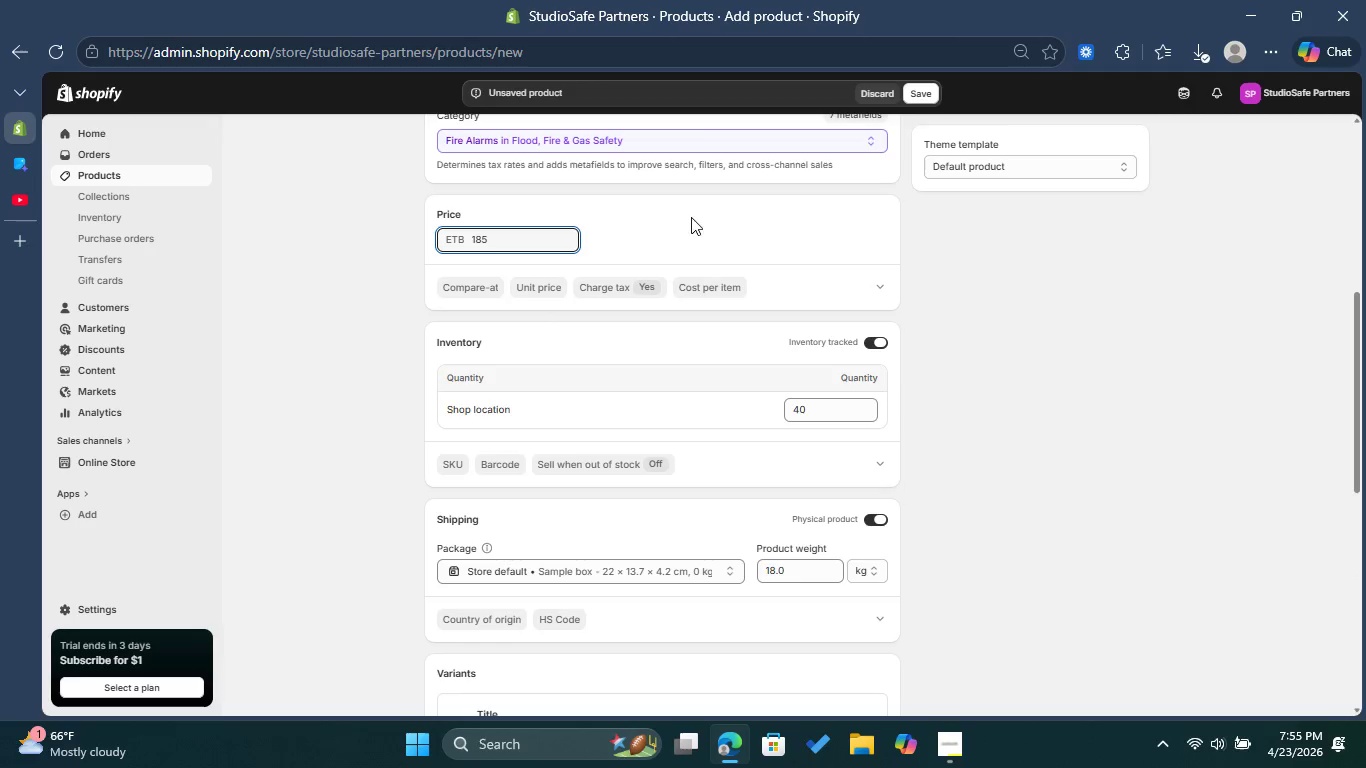 
left_click([717, 217])
 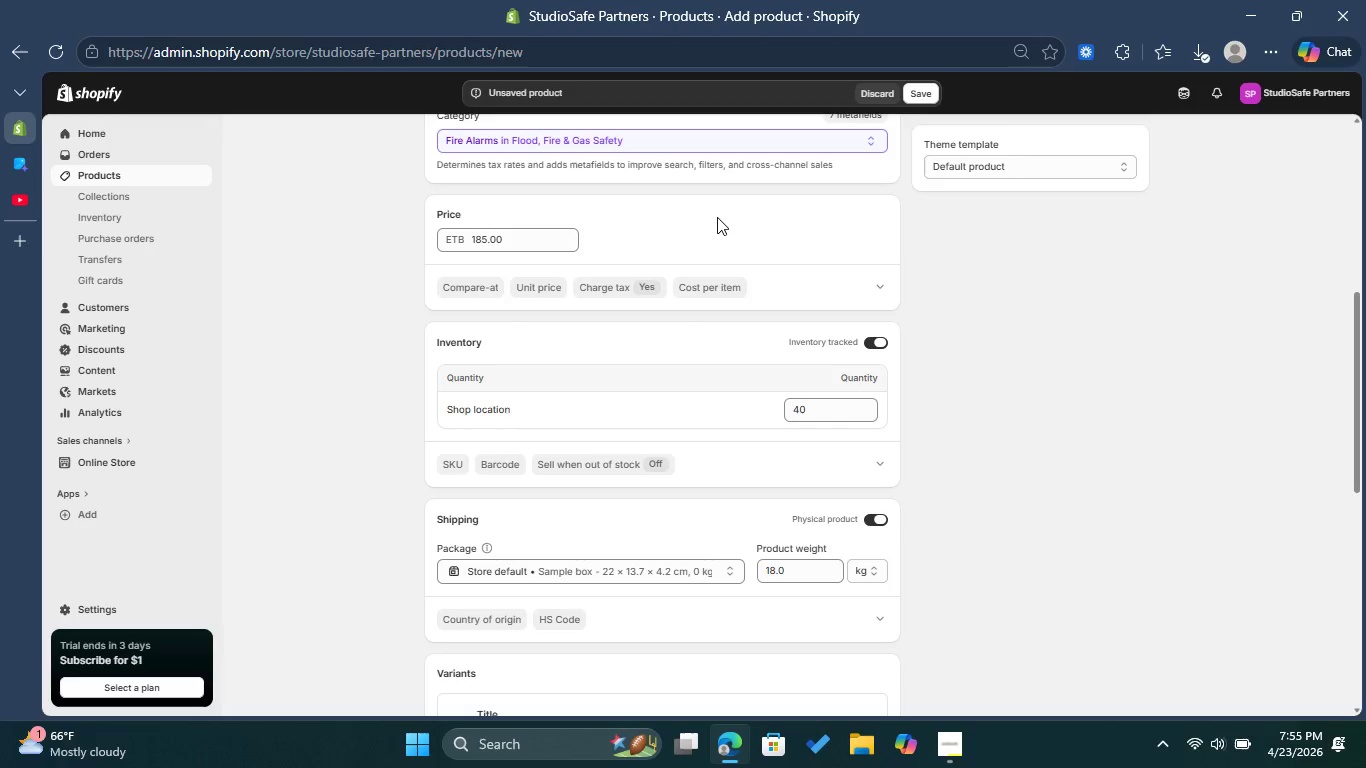 
wait(7.19)
 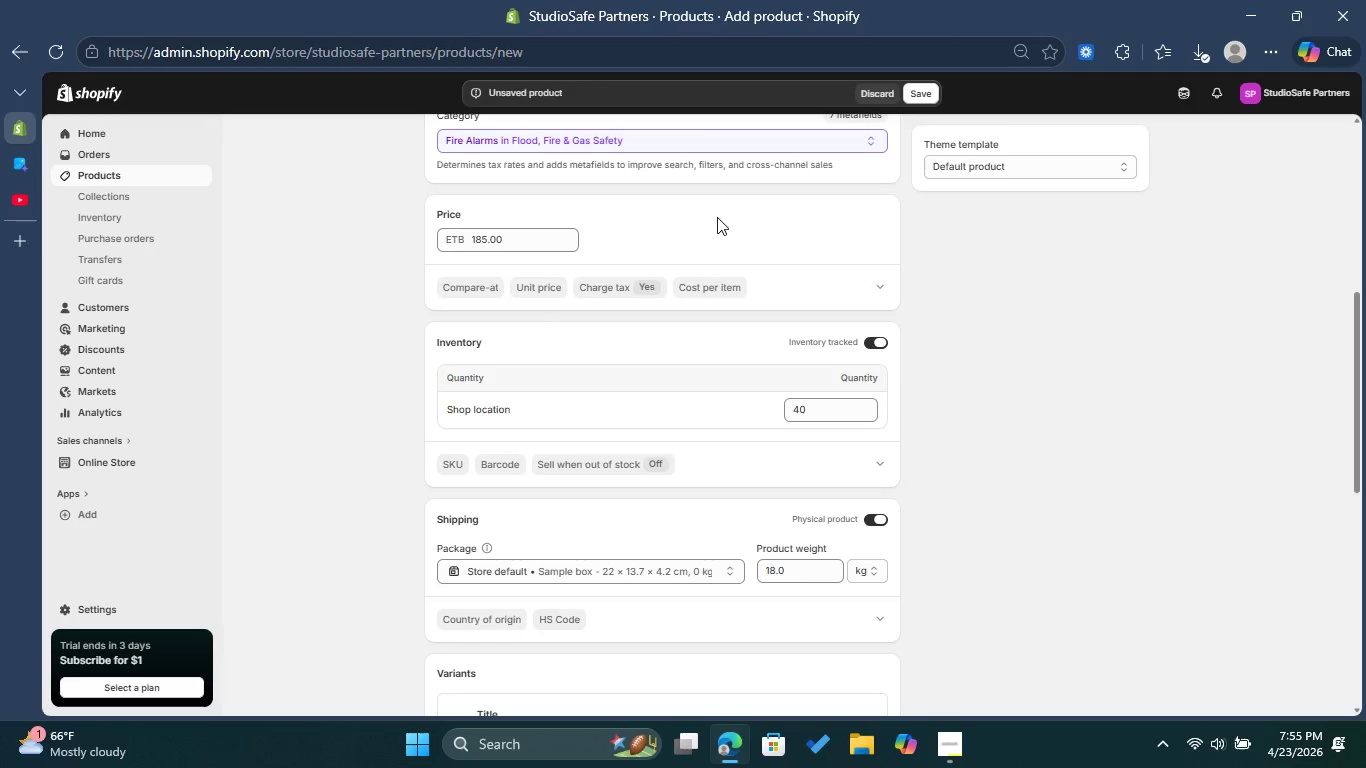 
scroll: coordinate [774, 253], scroll_direction: down, amount: 1.0
 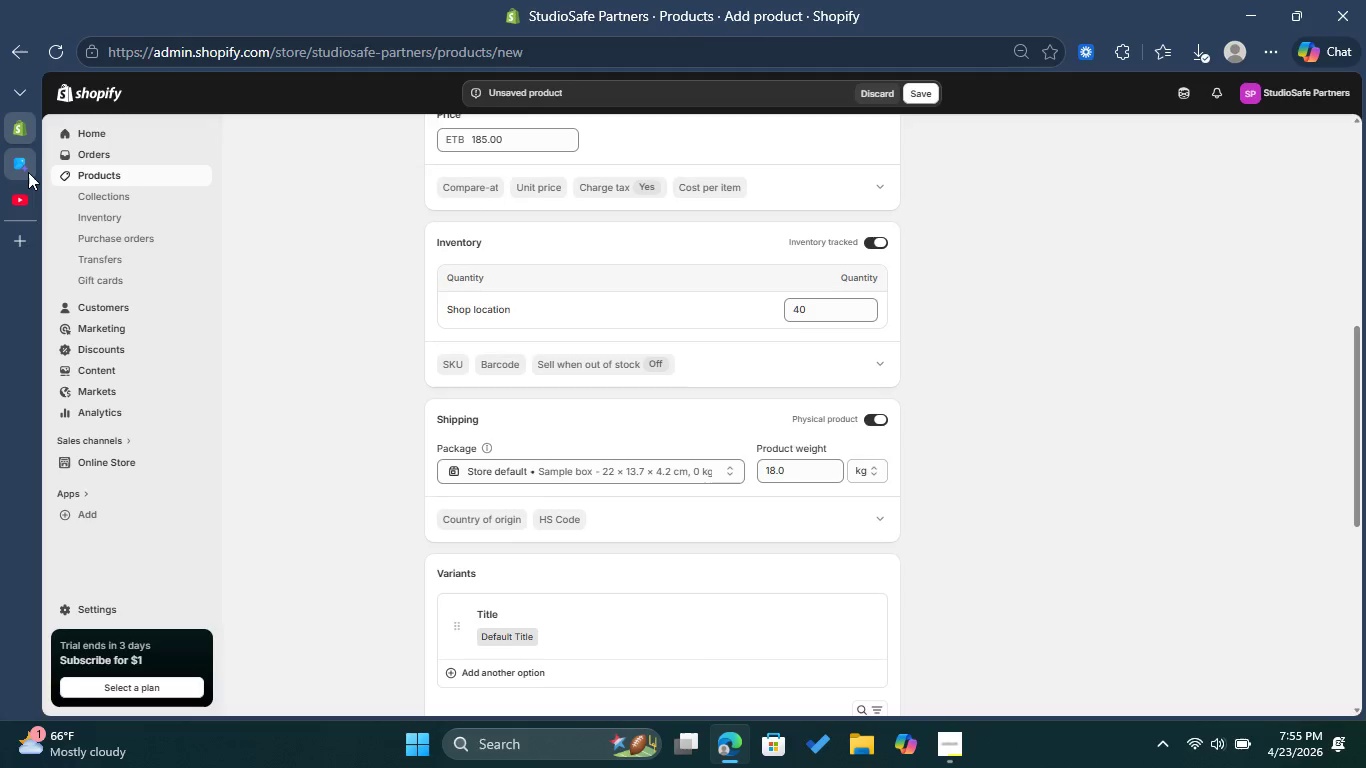 
left_click([28, 172])
 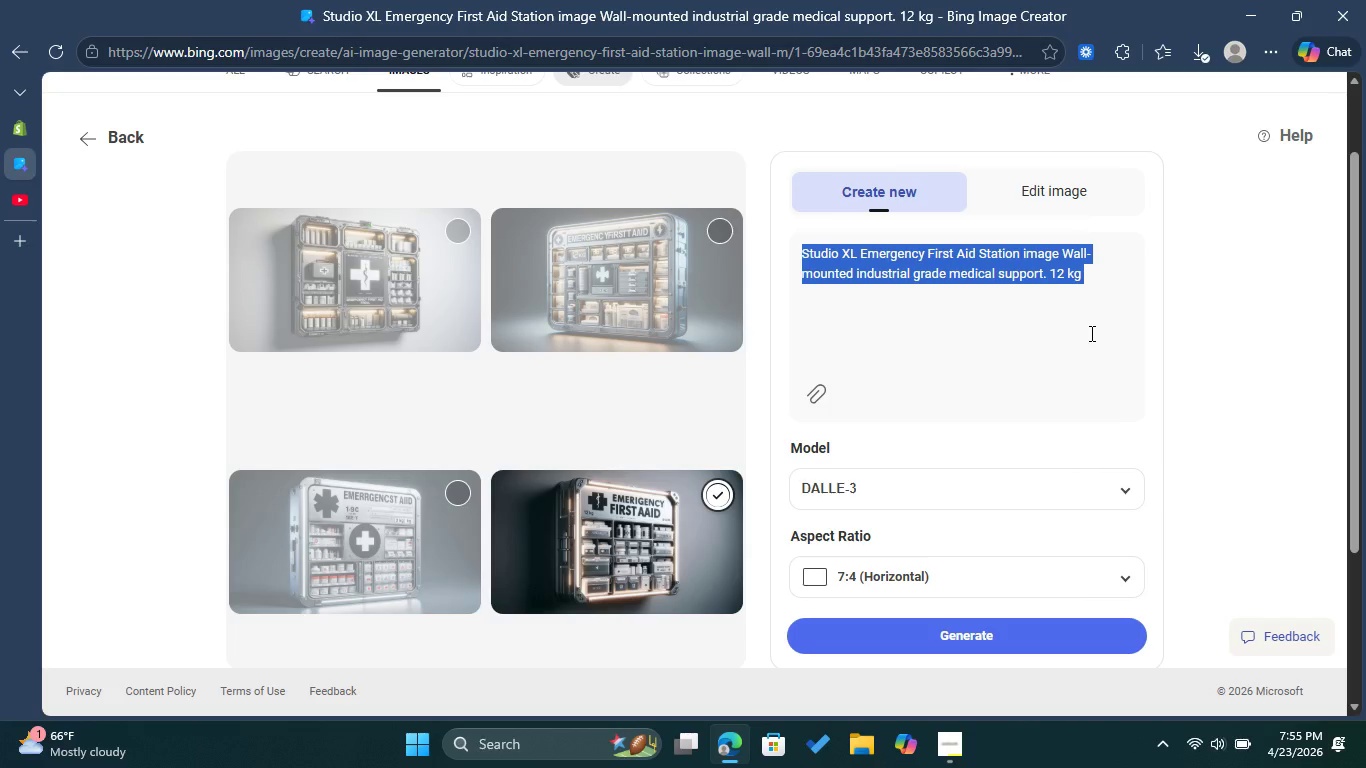 
key(Backspace)
type(Fire Safety Wall Station image )
 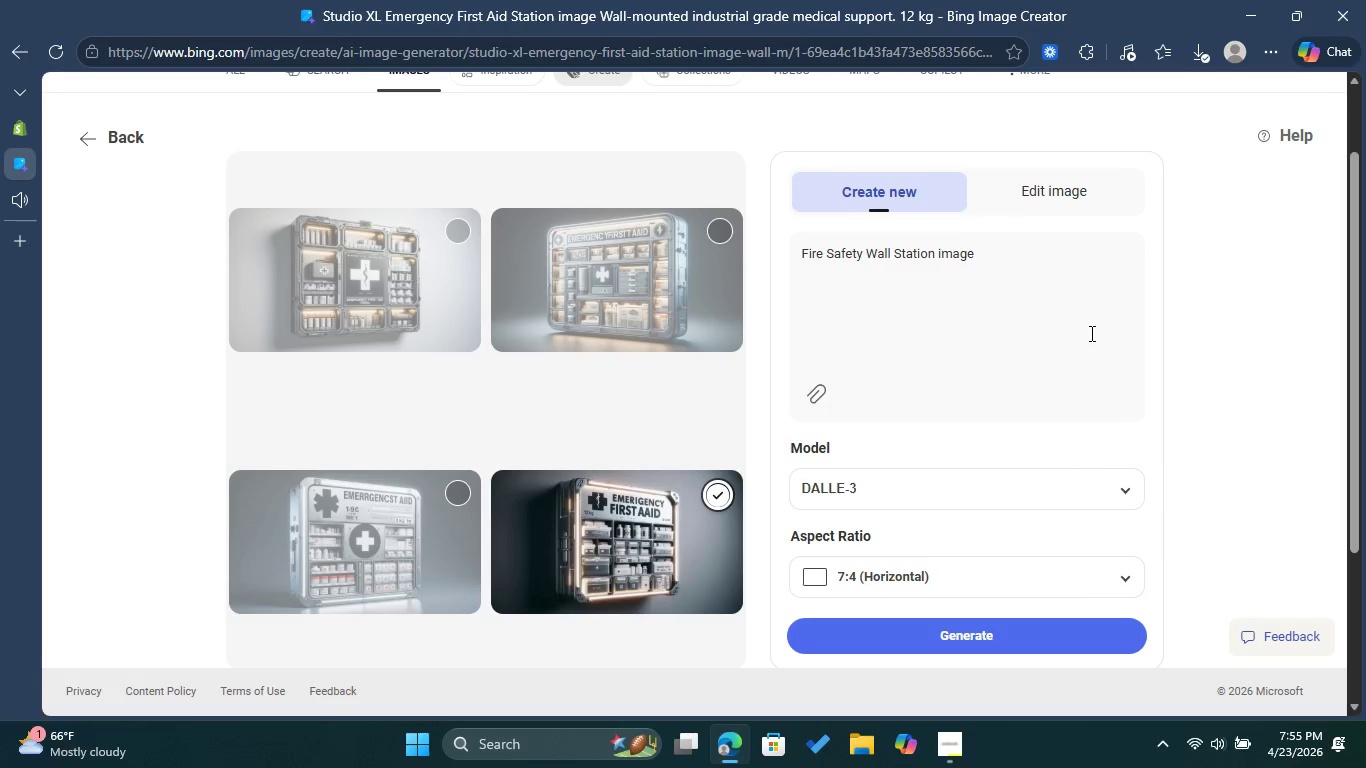 
scroll: coordinate [605, 293], scroll_direction: up, amount: 7.0
 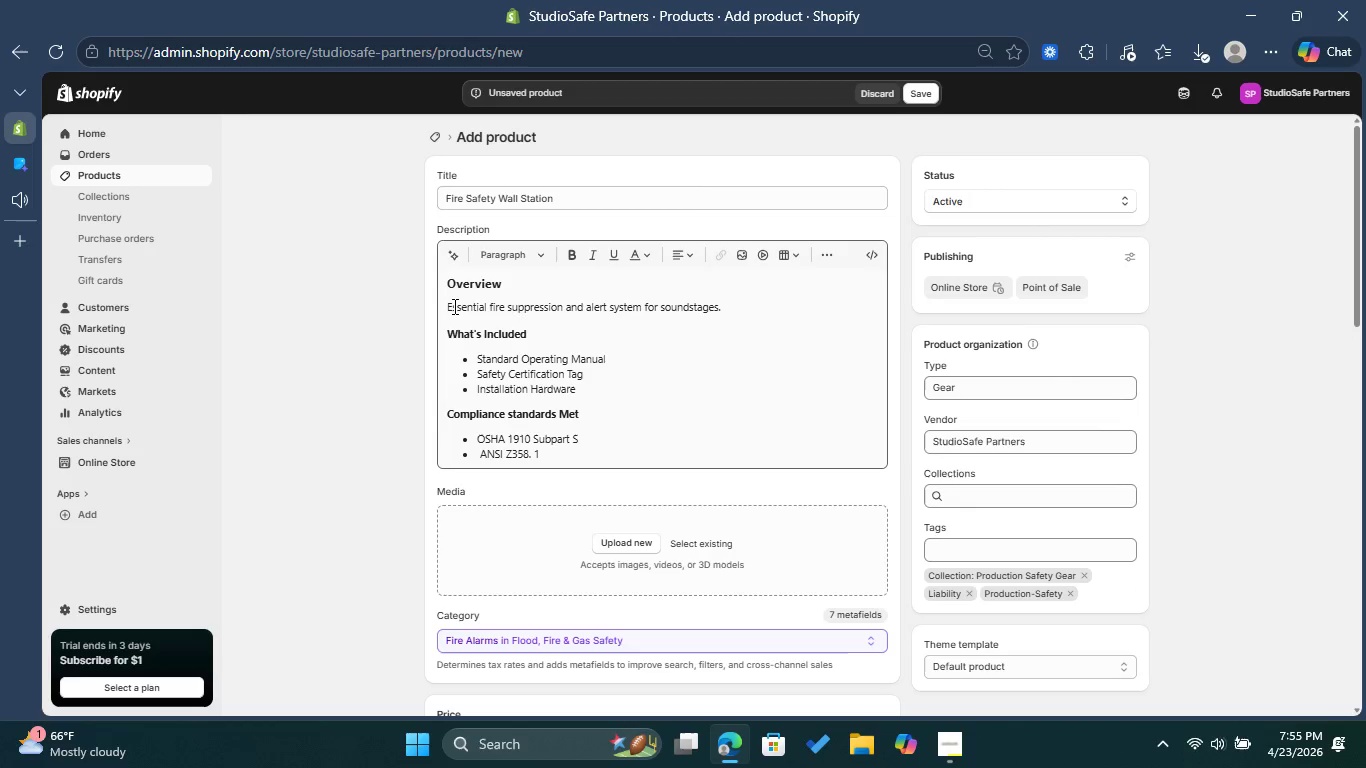 
left_click_drag(start_coordinate=[453, 305], to_coordinate=[746, 317])
 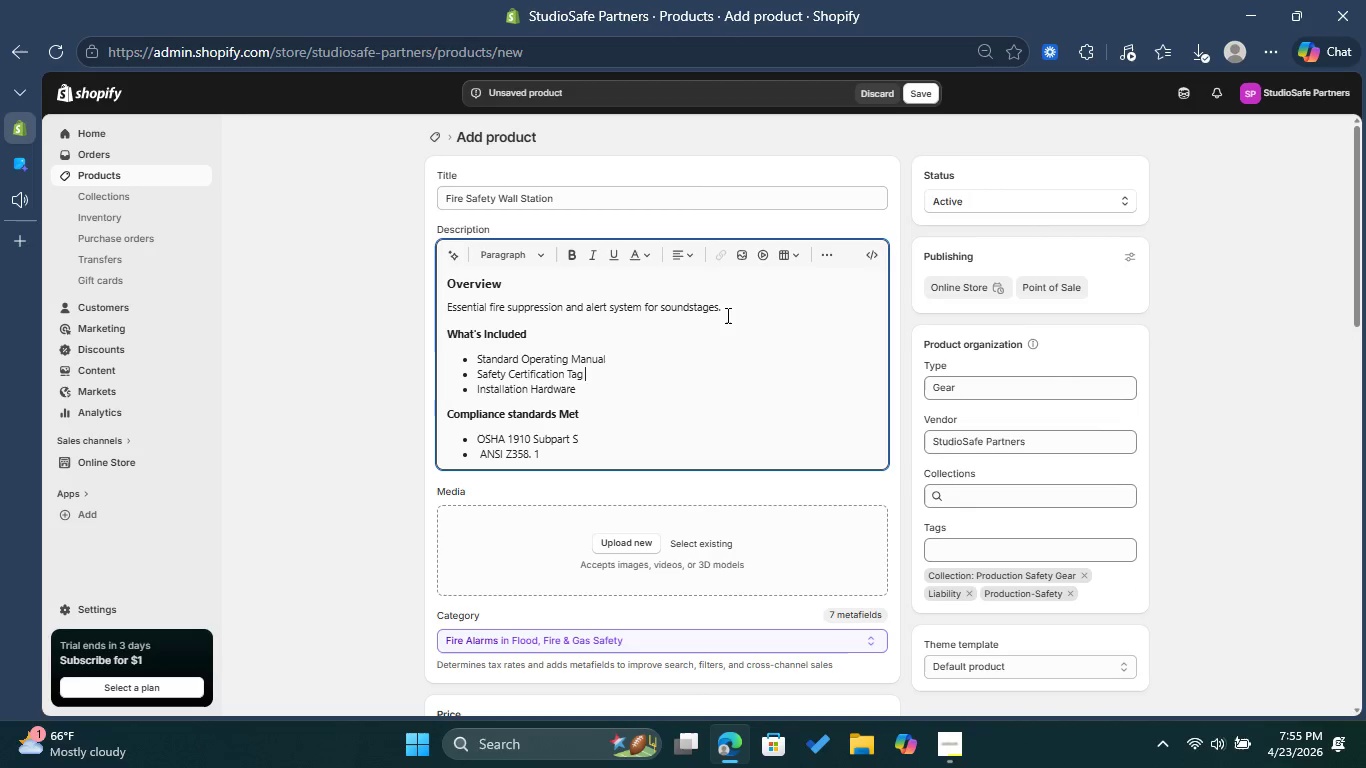 
left_click_drag(start_coordinate=[724, 312], to_coordinate=[426, 313])
 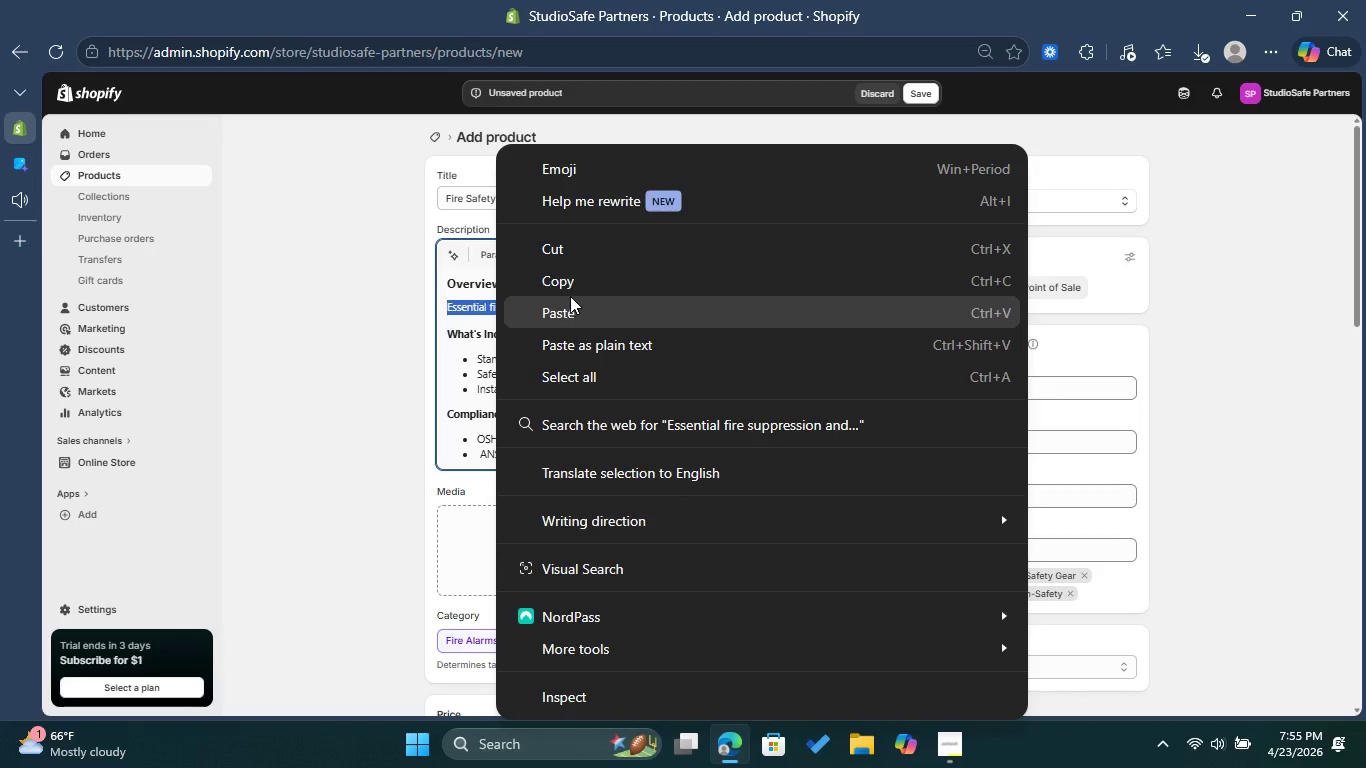 
left_click([570, 281])
 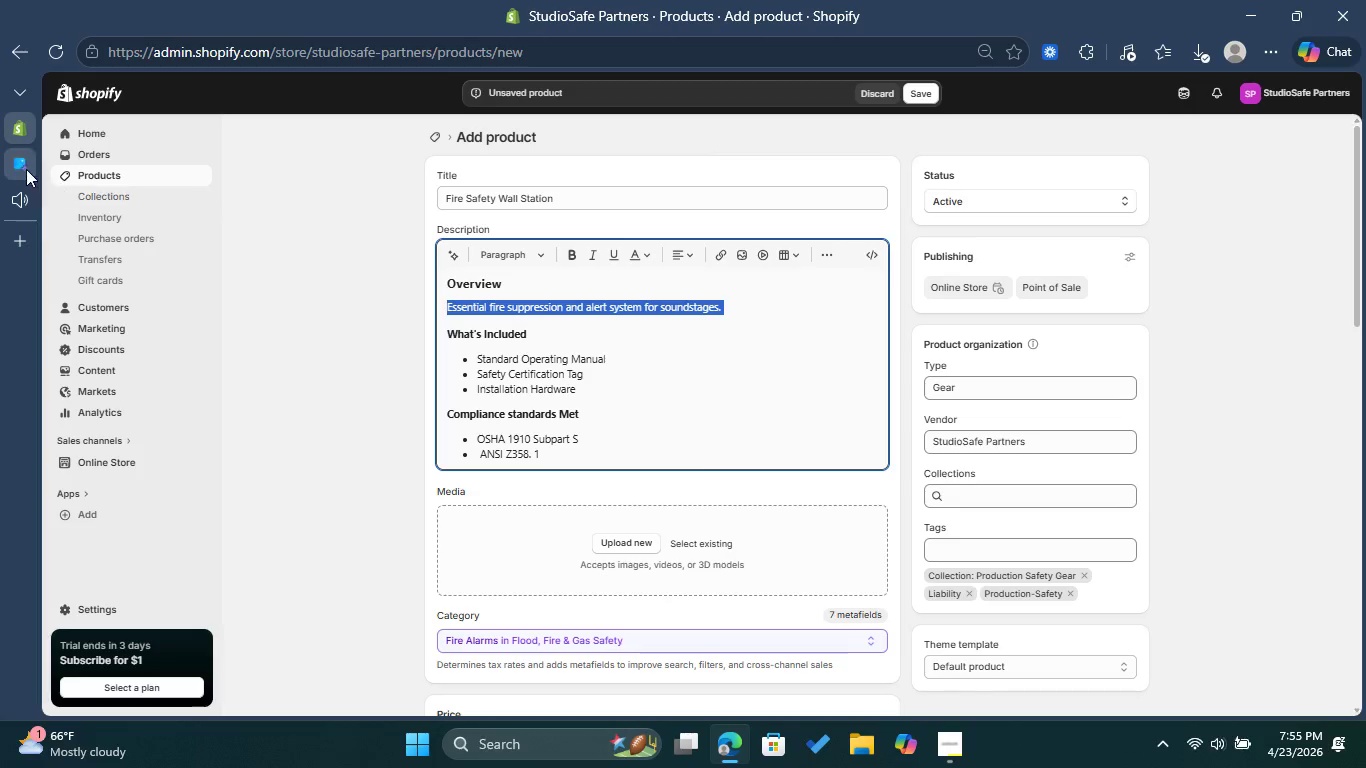 
left_click([26, 169])
 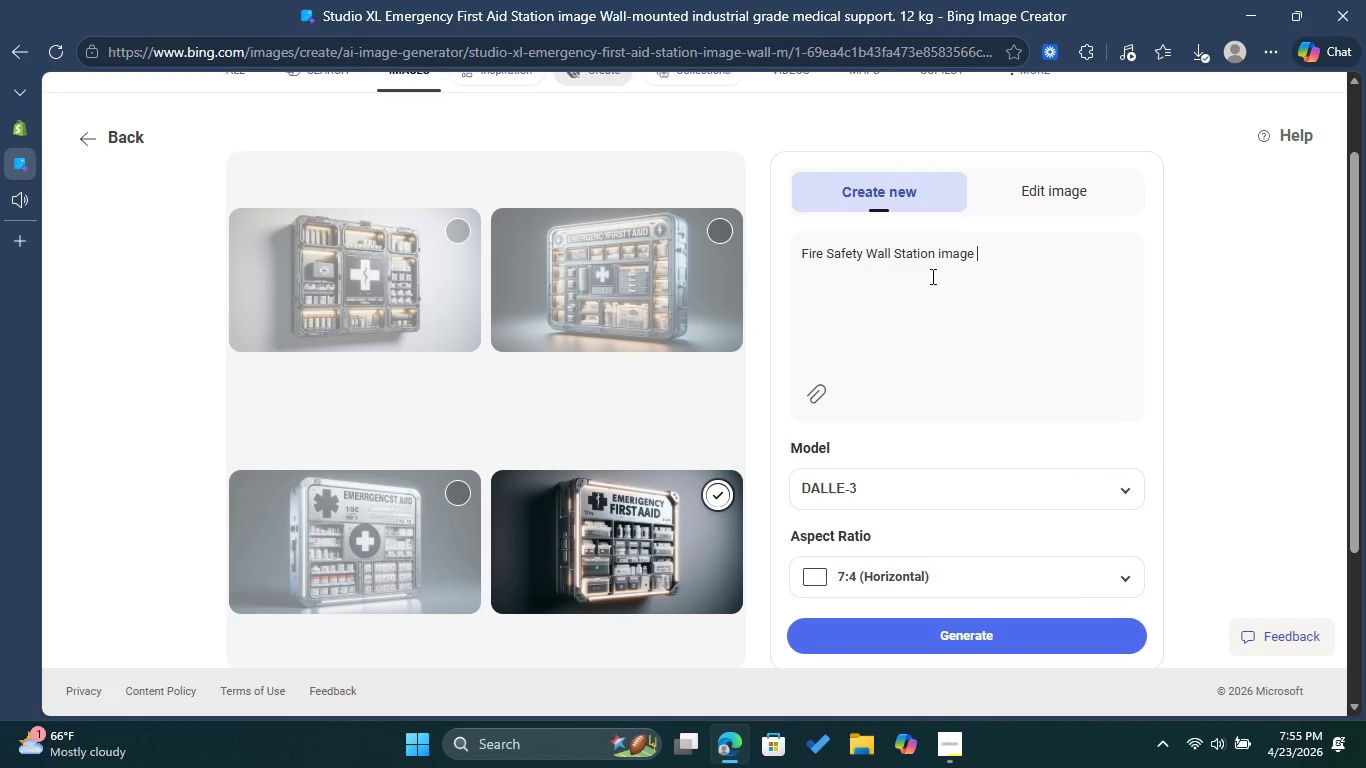 
left_click([935, 254])
 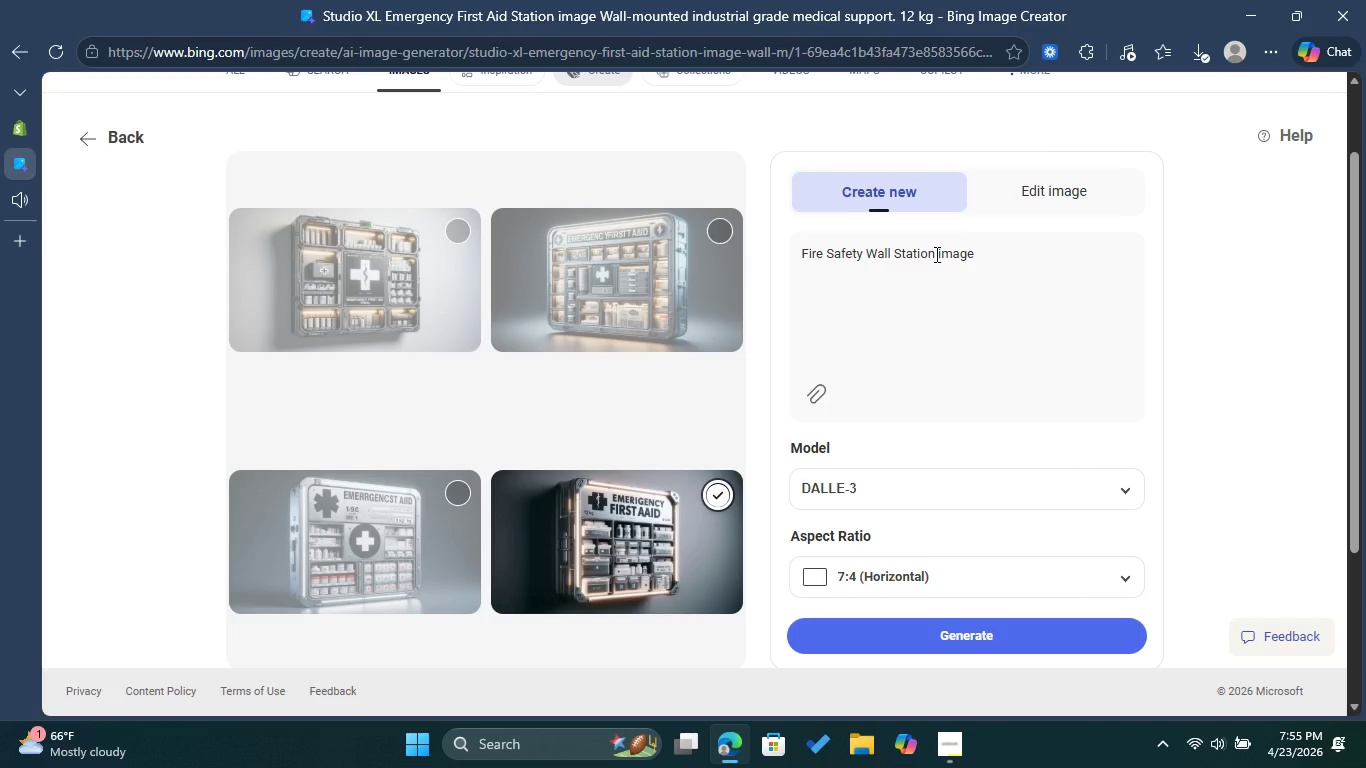 
key(Space)
 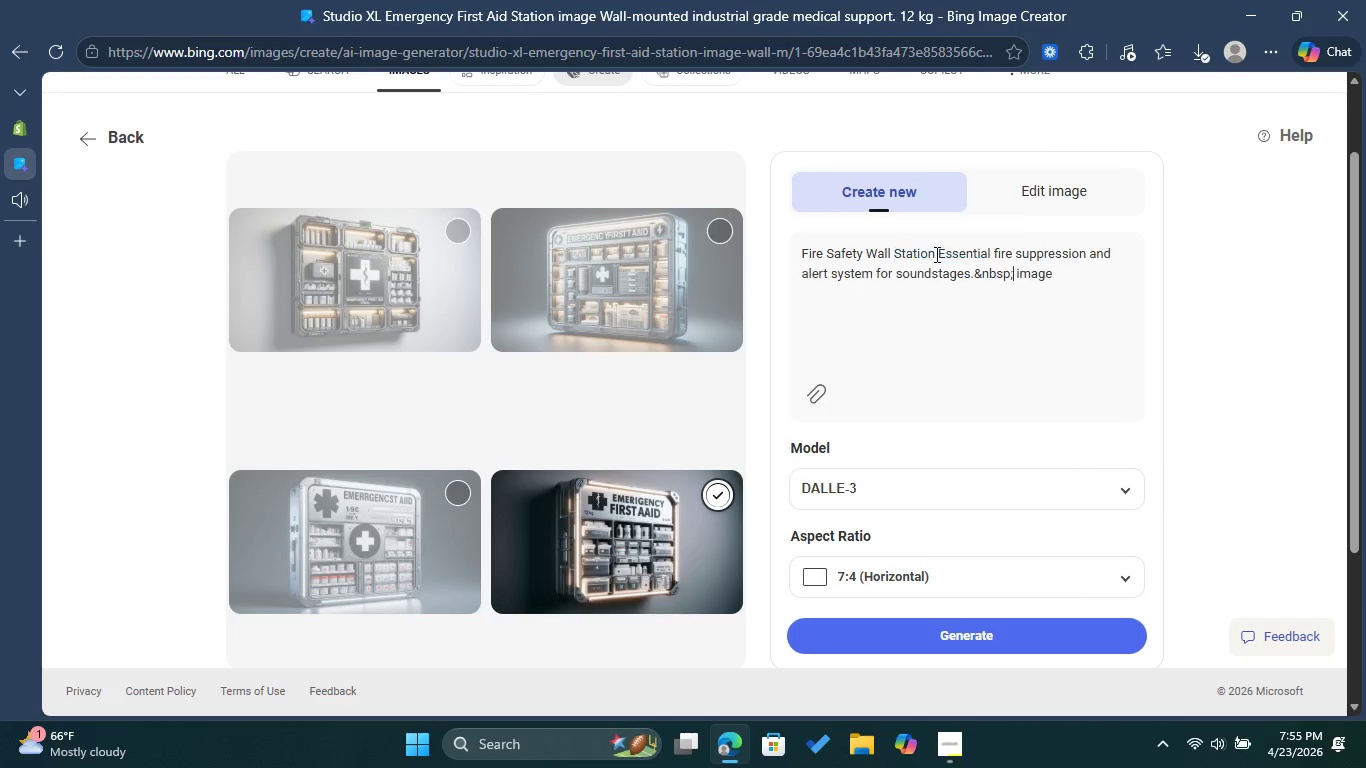 
key(Control+ControlLeft)
 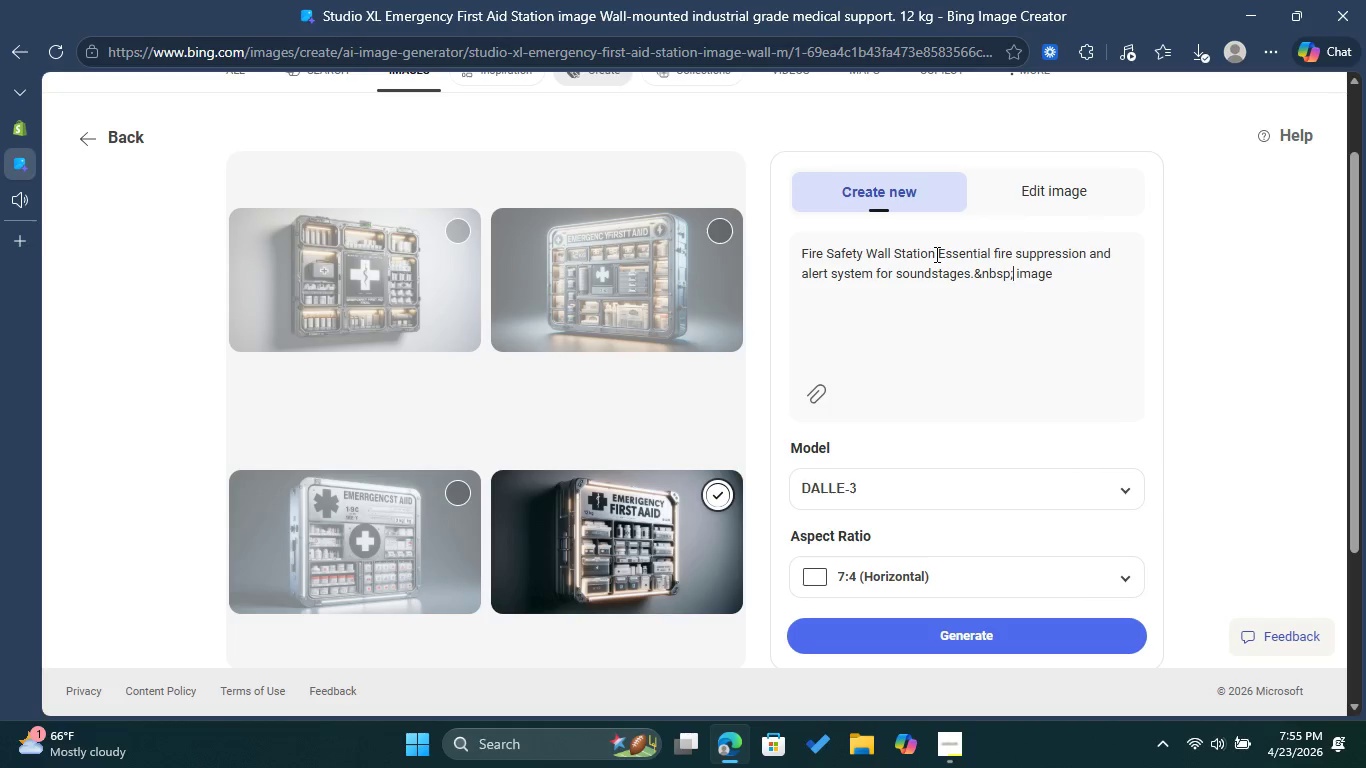 
key(Control+V)
 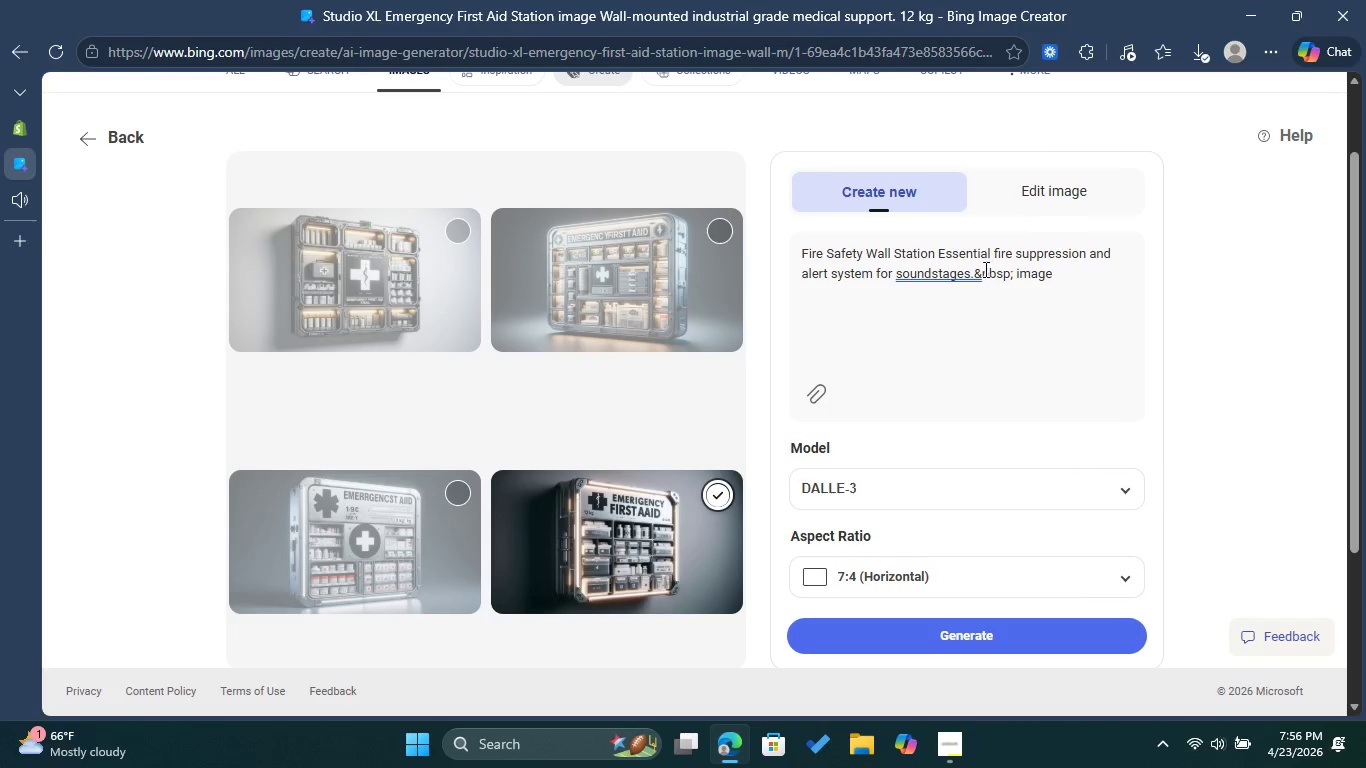 
left_click_drag(start_coordinate=[974, 273], to_coordinate=[1016, 276])
 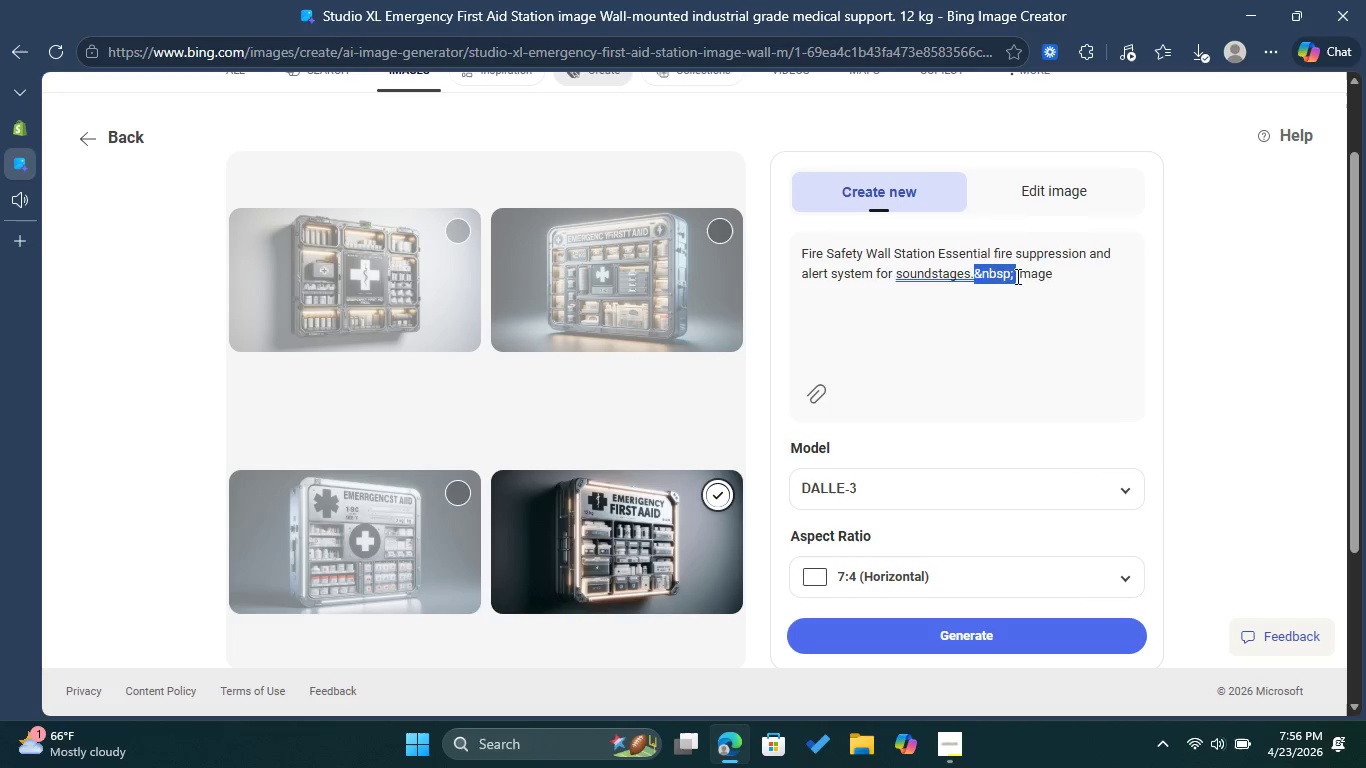 
key(Backspace)
 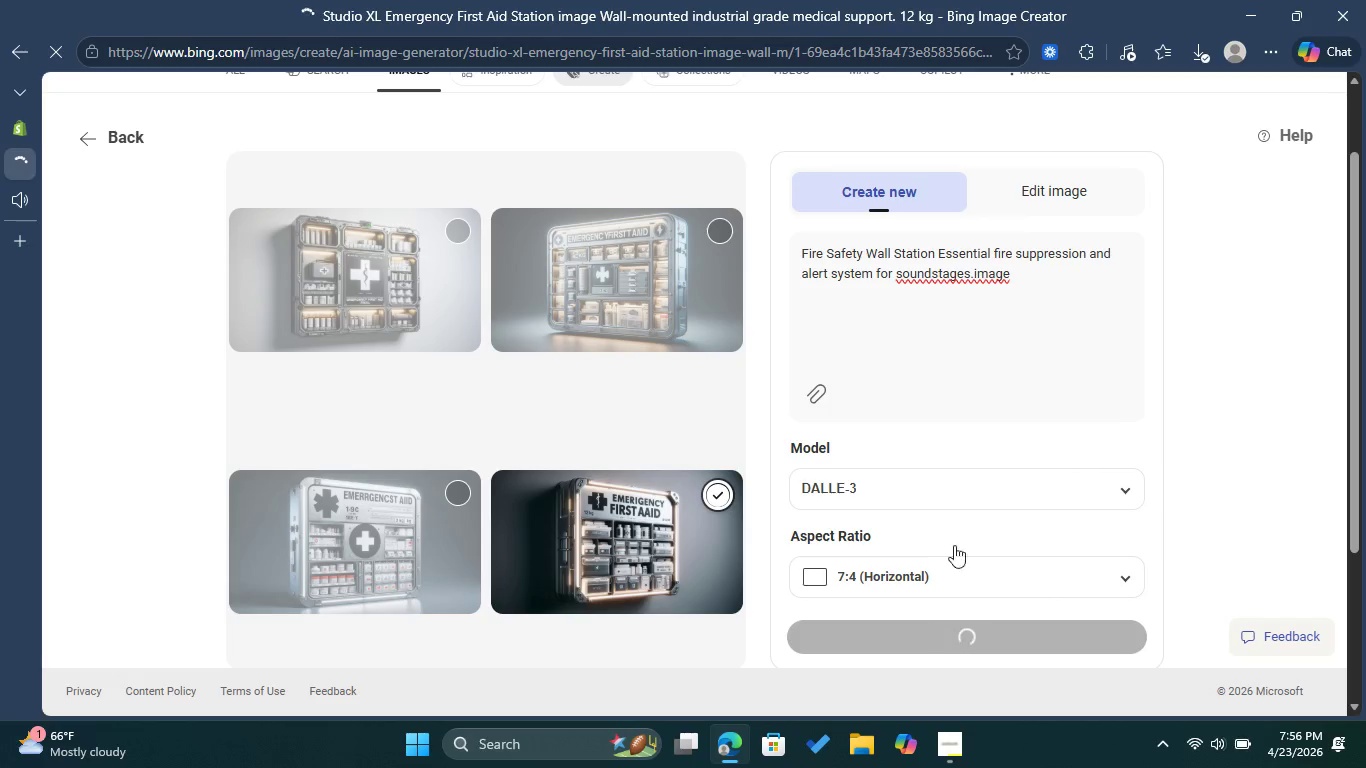 
left_click([971, 274])
 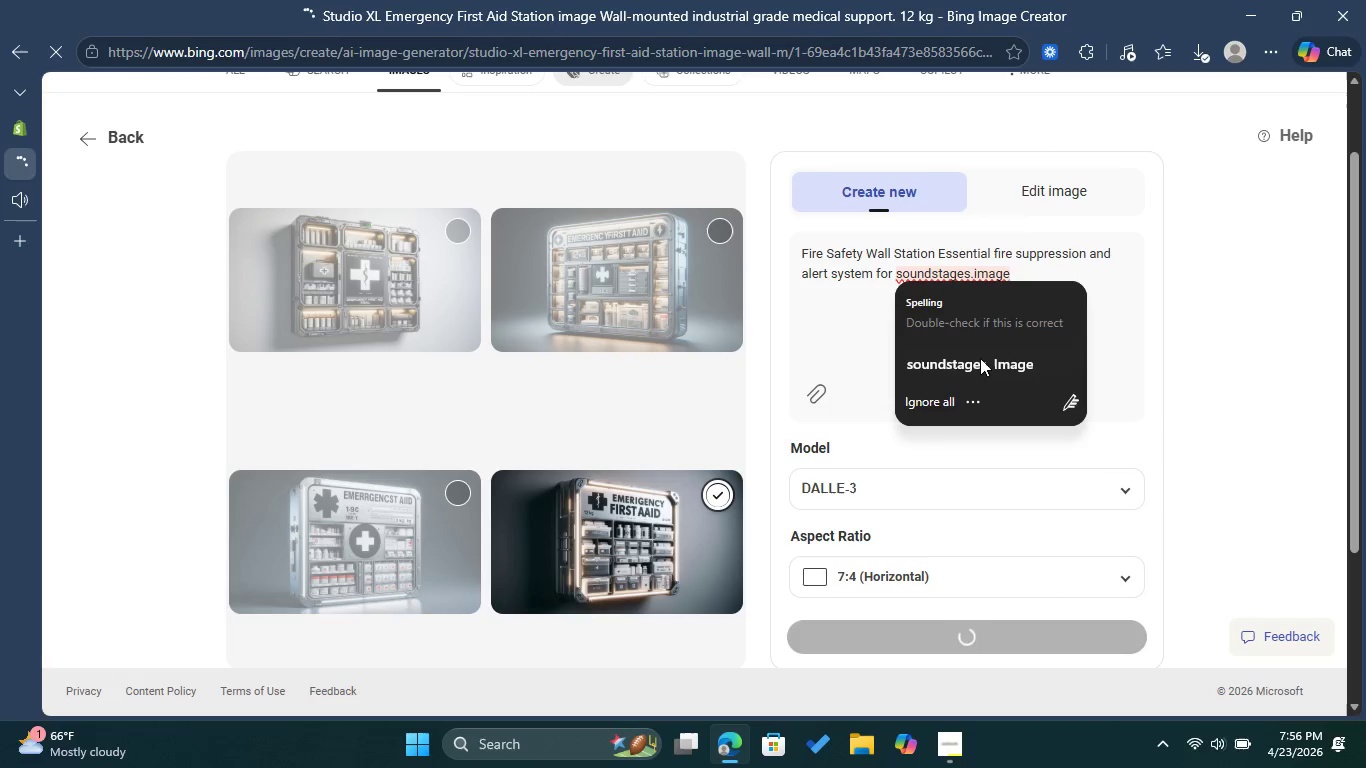 
left_click([981, 360])
 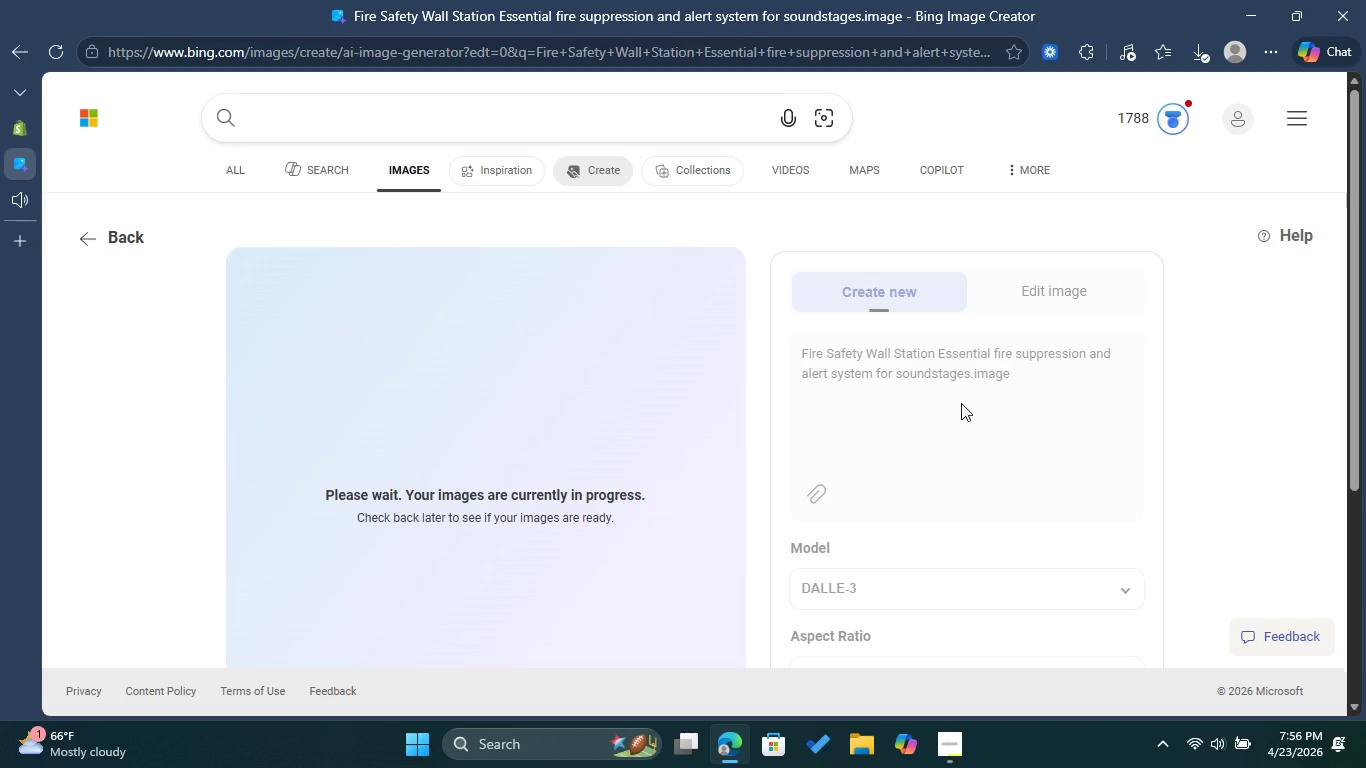 
wait(38.81)
 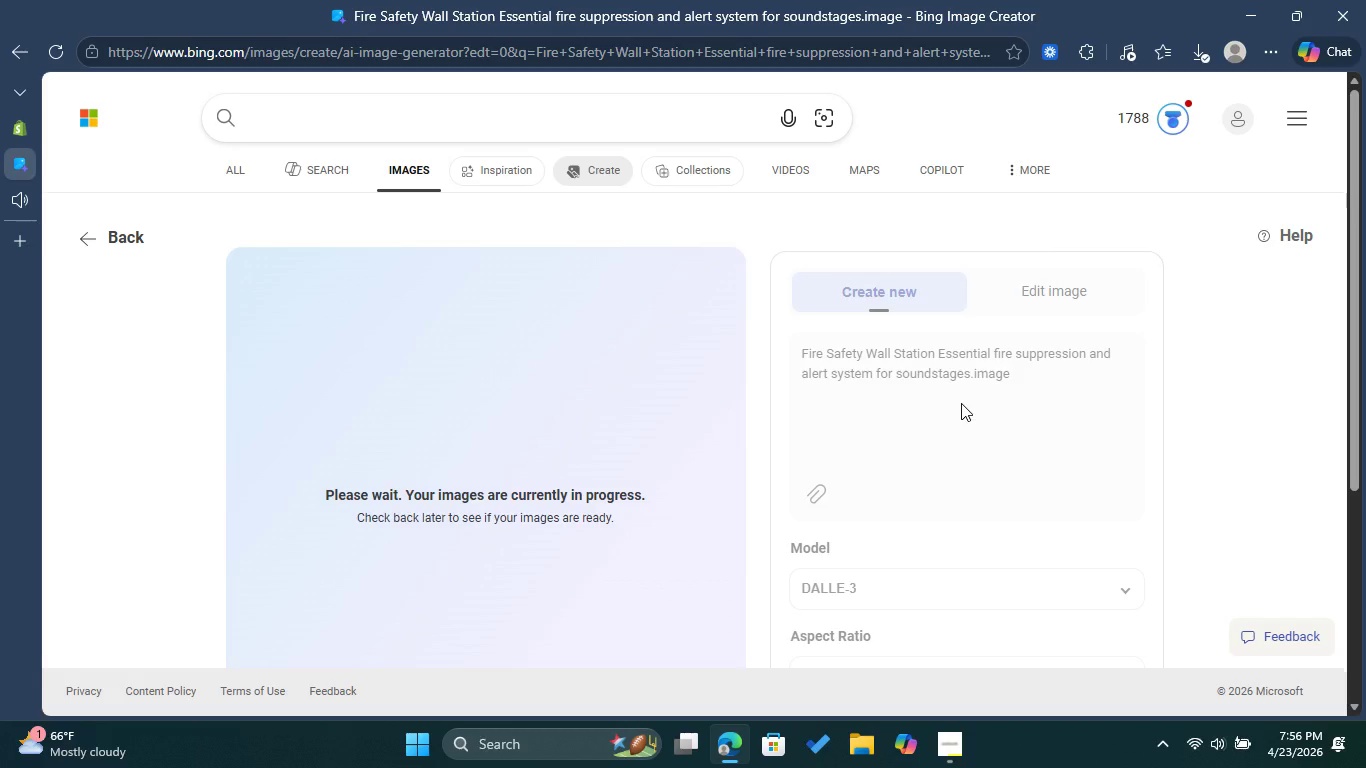 
scroll: coordinate [946, 409], scroll_direction: down, amount: 1.0
 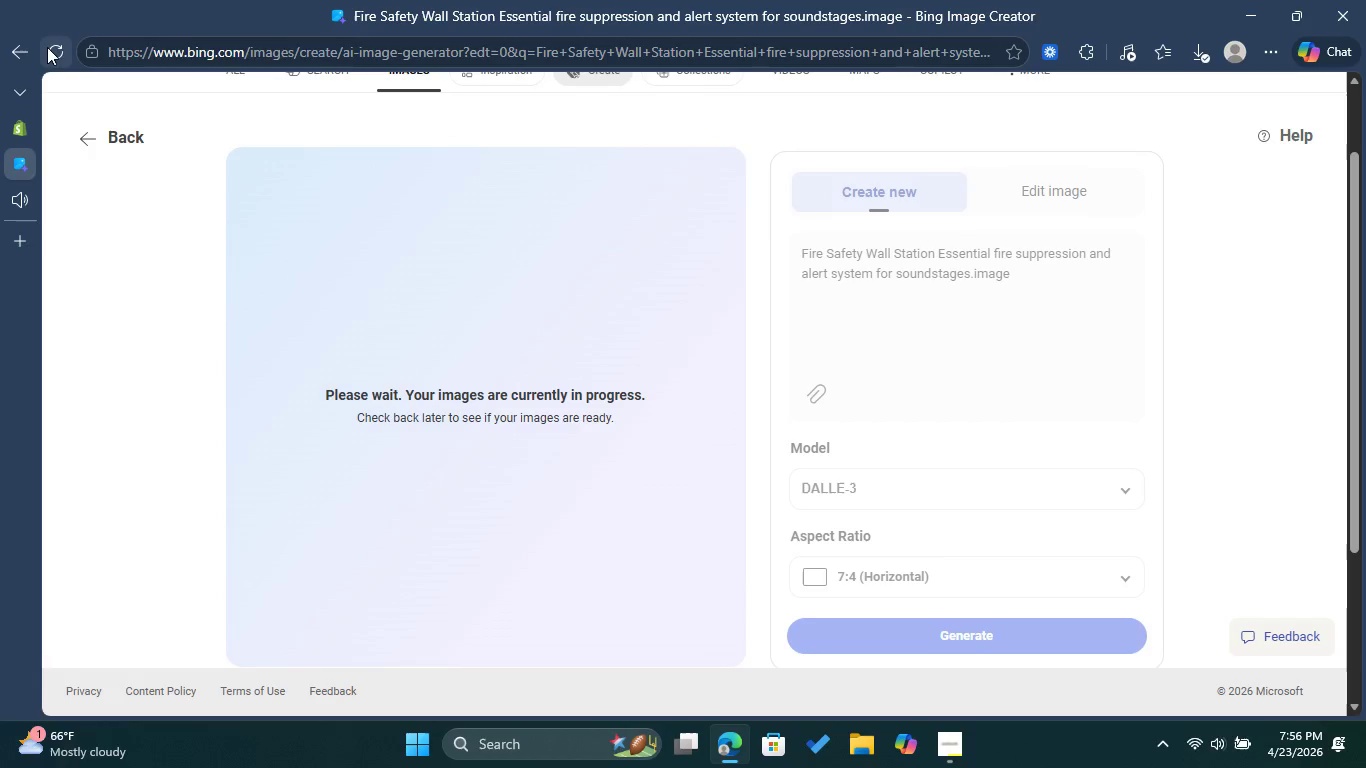 
left_click([52, 47])
 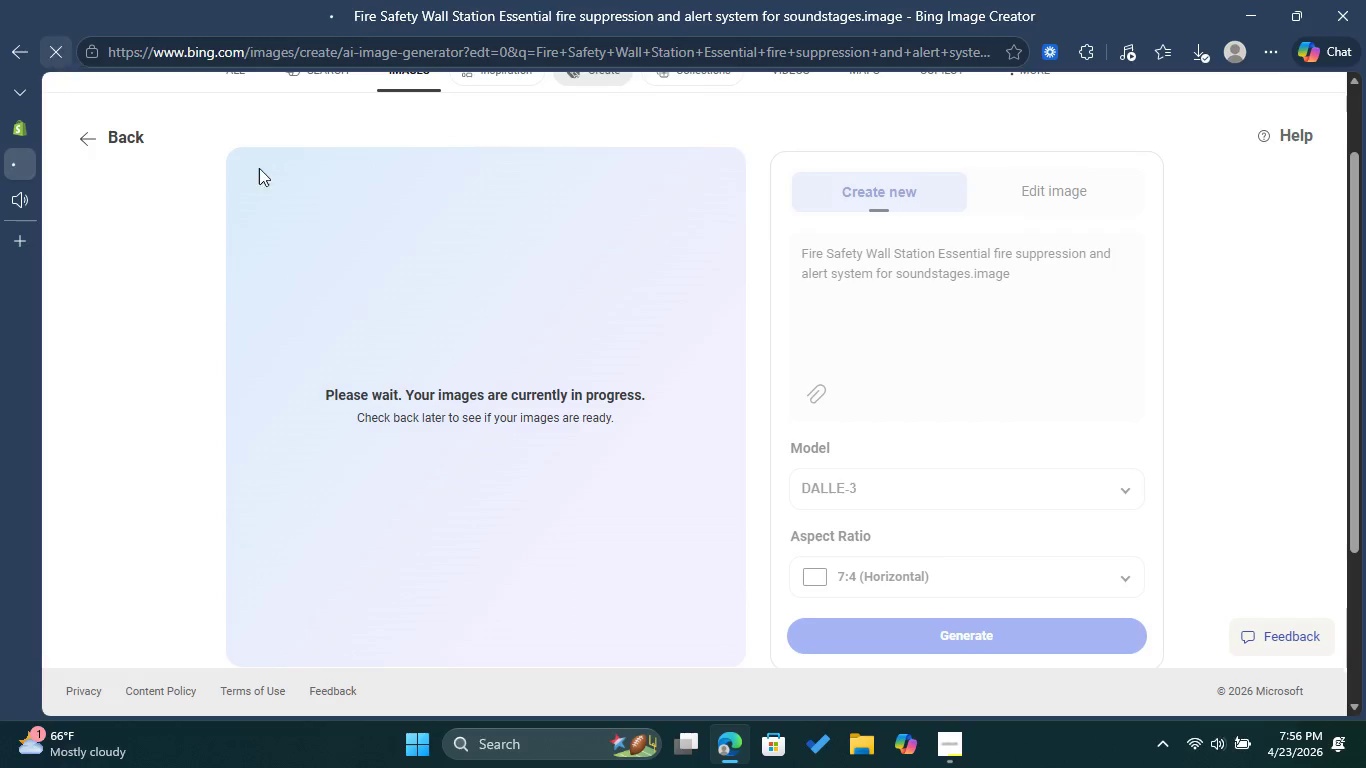 
mouse_move([398, 239])
 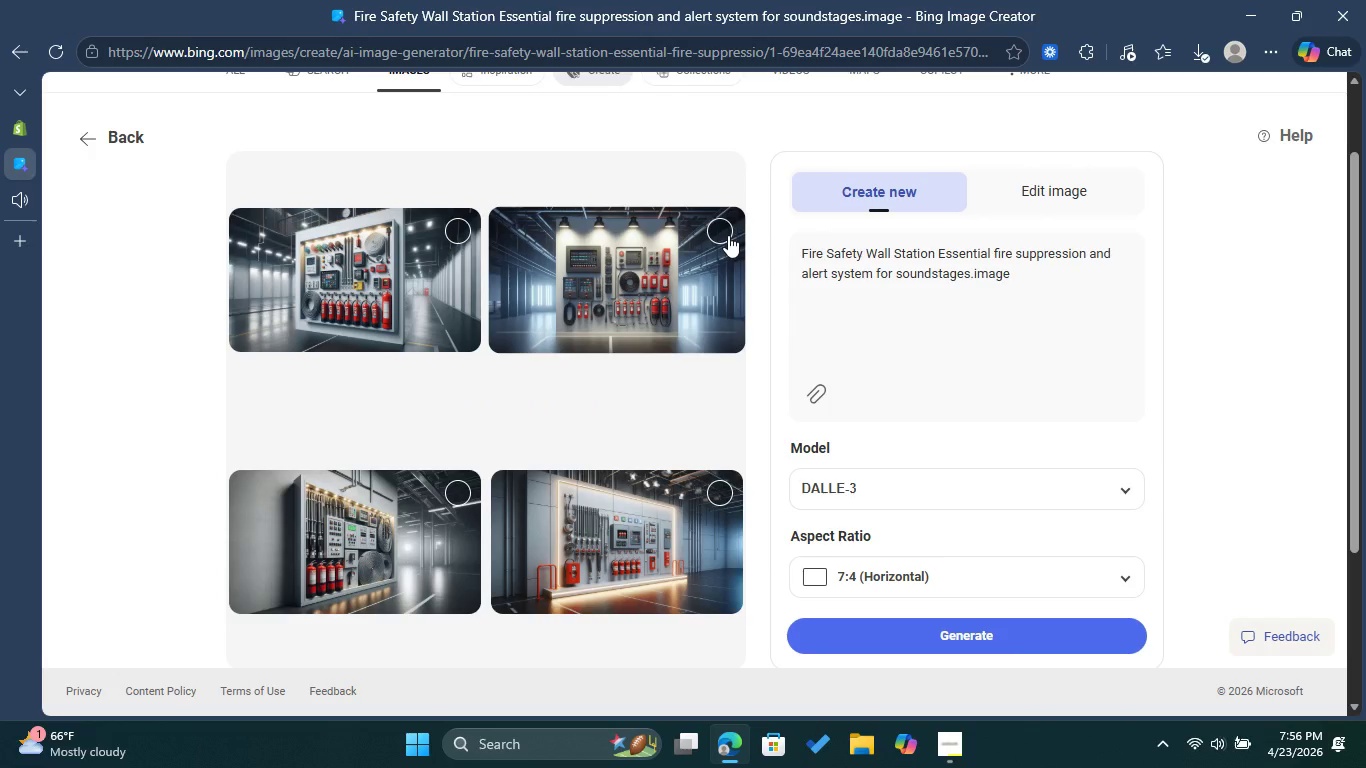 
left_click([728, 235])
 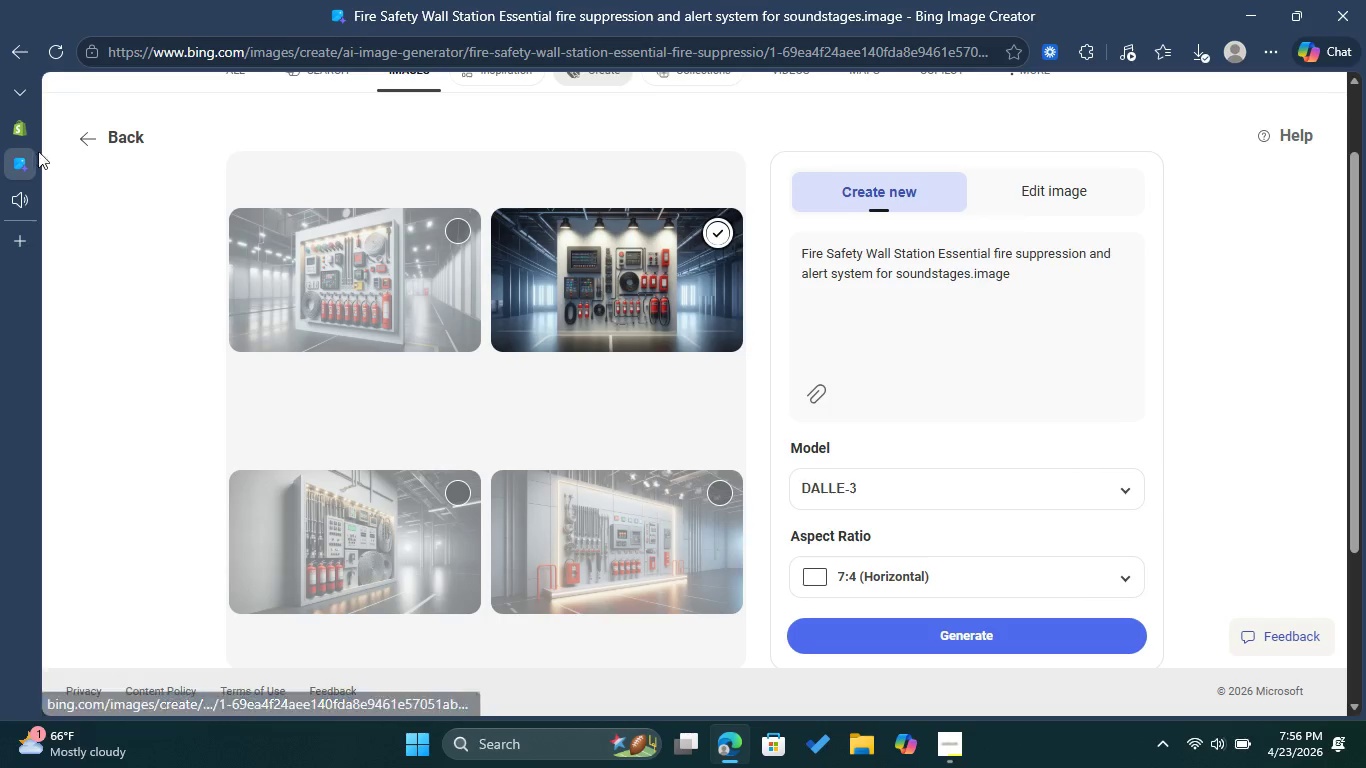 
left_click([22, 133])
 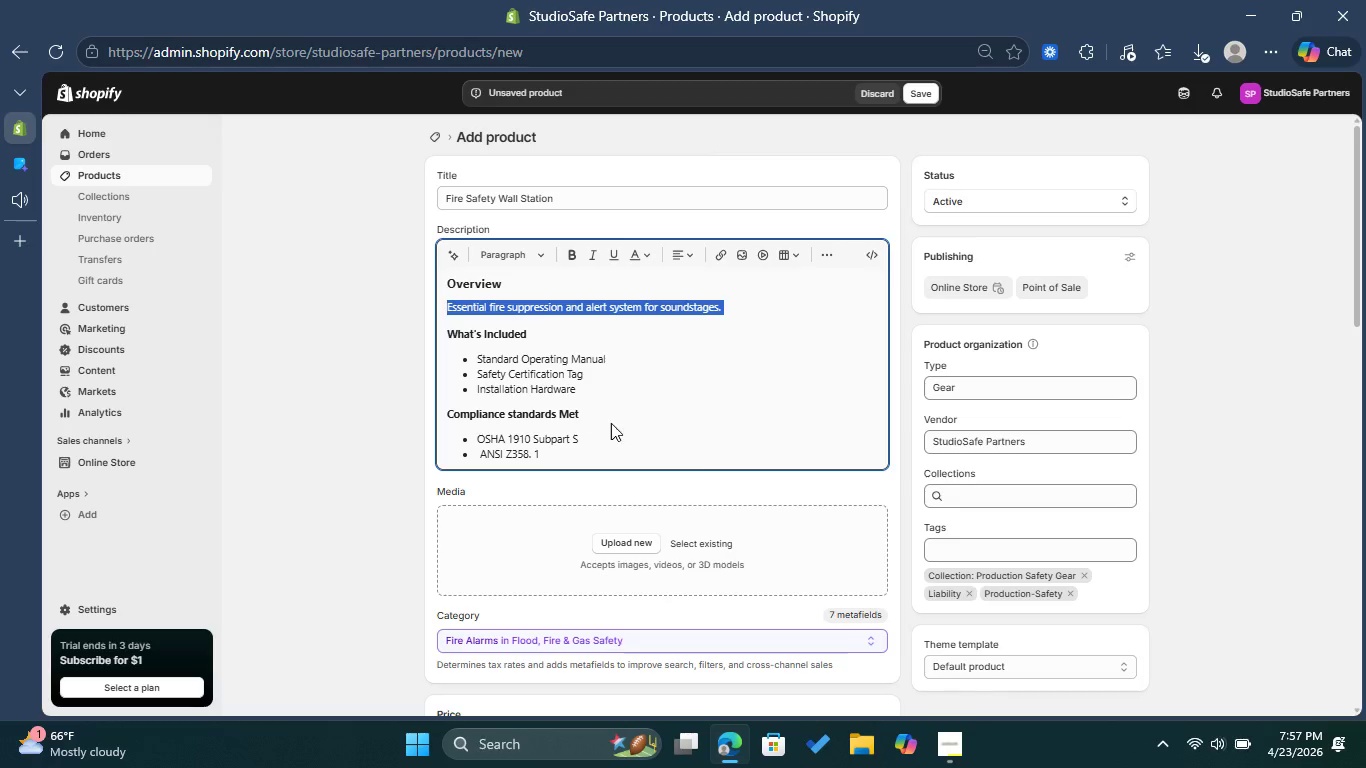 
scroll: coordinate [673, 473], scroll_direction: down, amount: 7.0
 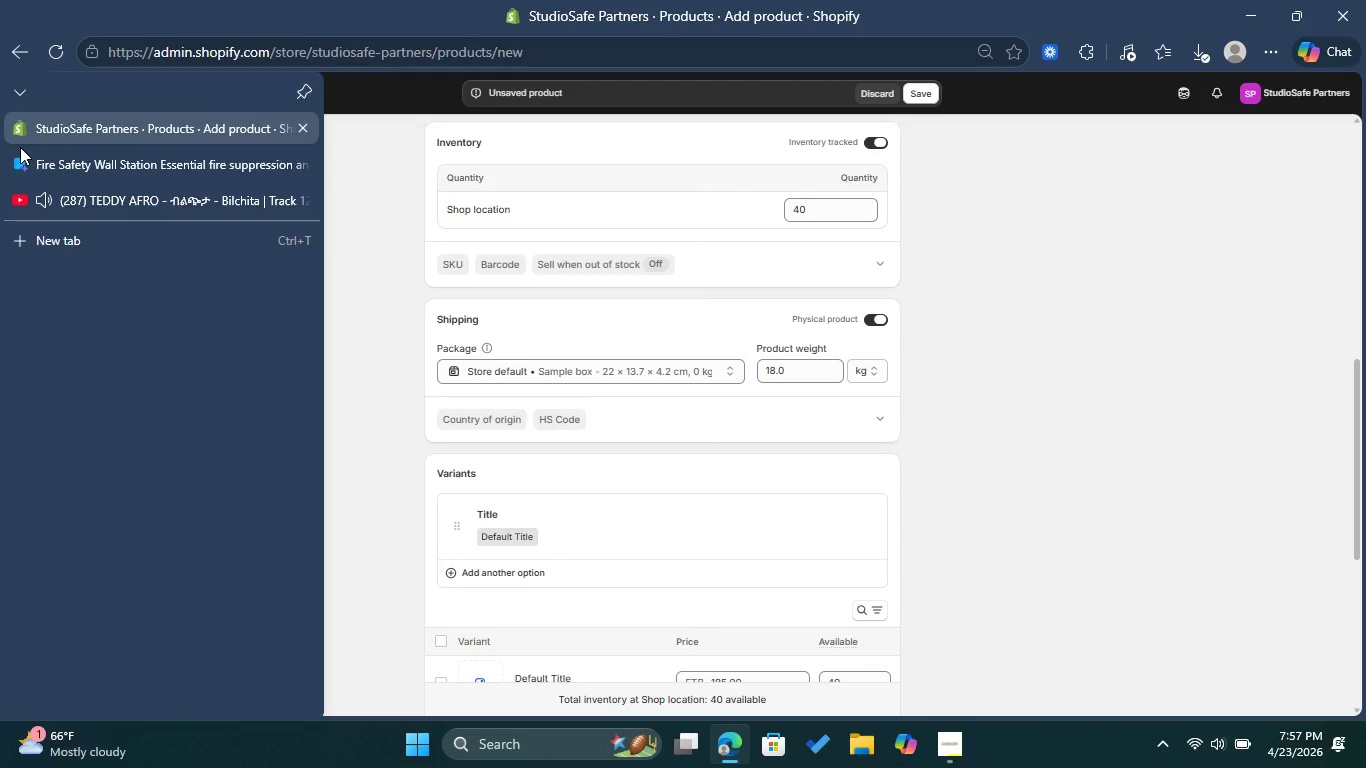 
left_click([32, 158])
 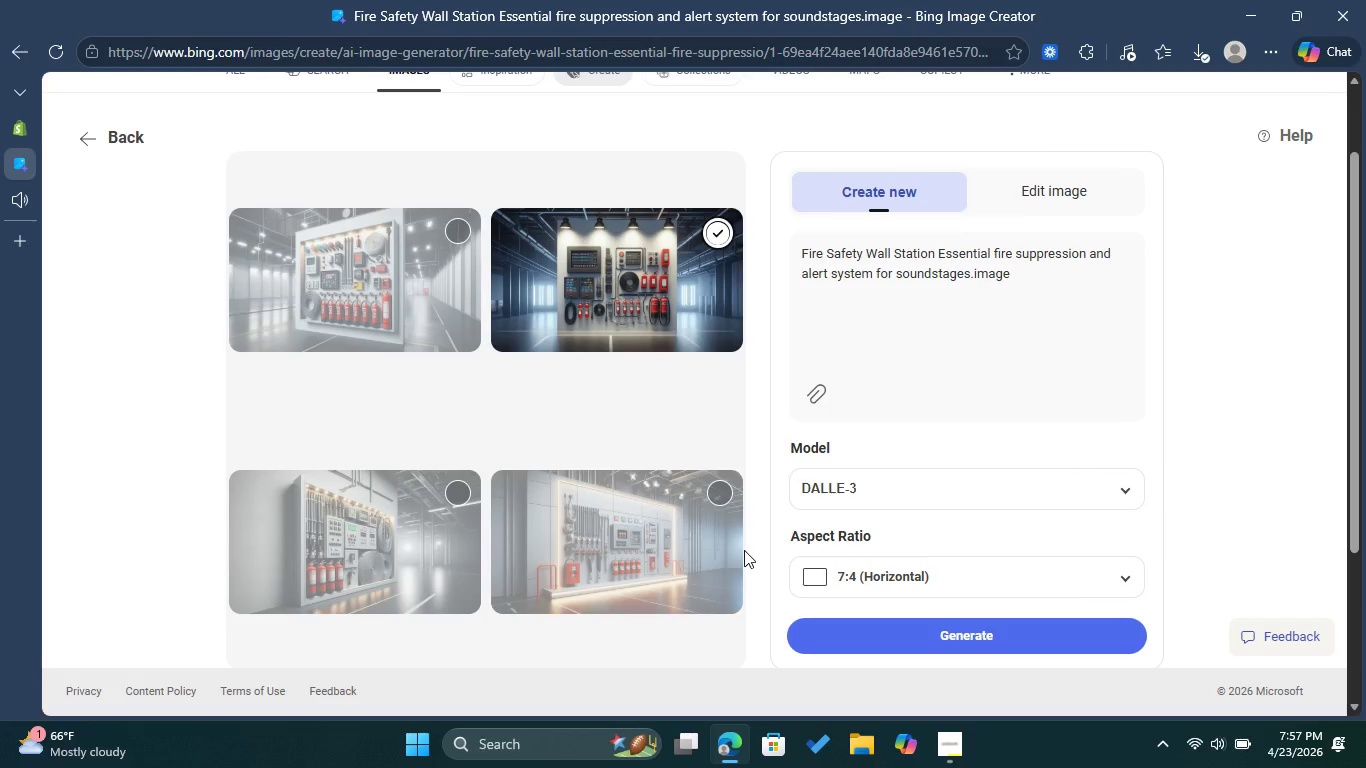 
scroll: coordinate [710, 612], scroll_direction: down, amount: 1.0
 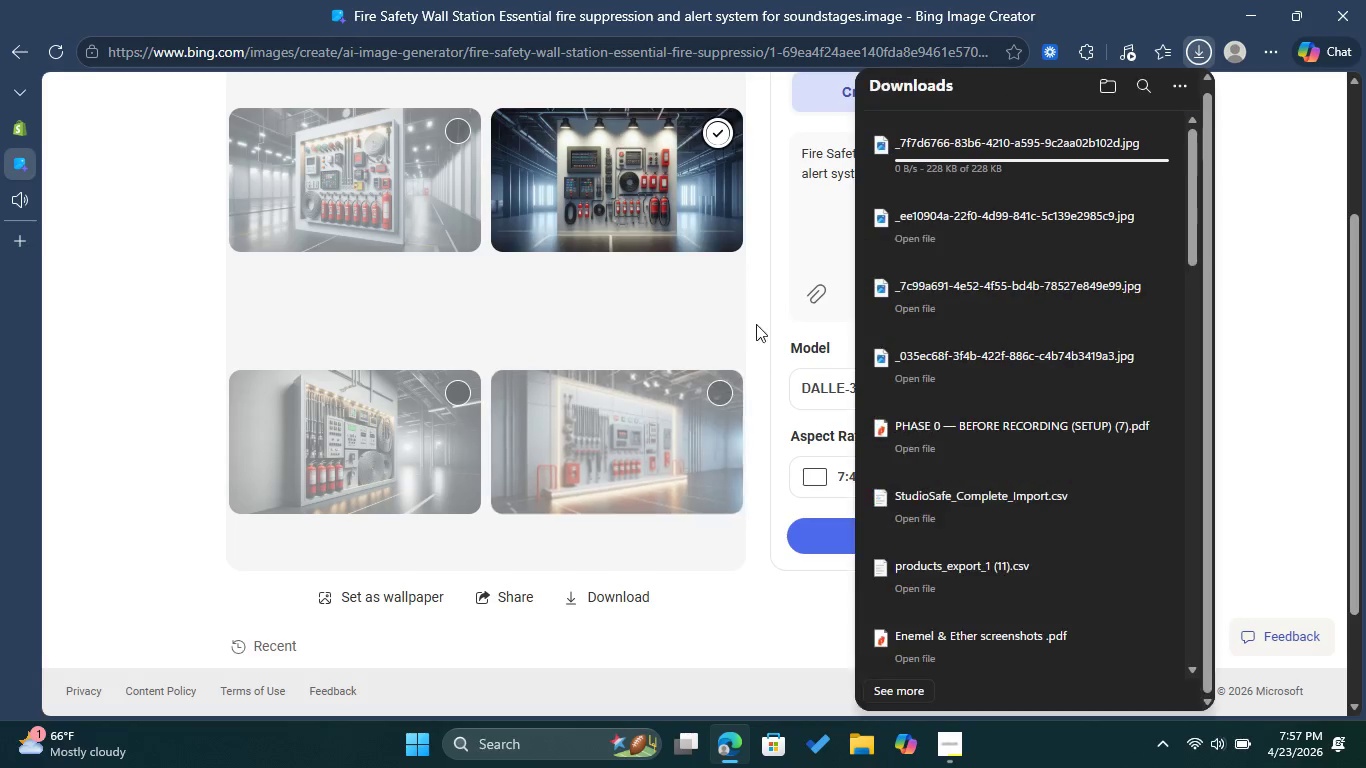 
left_click([771, 249])
 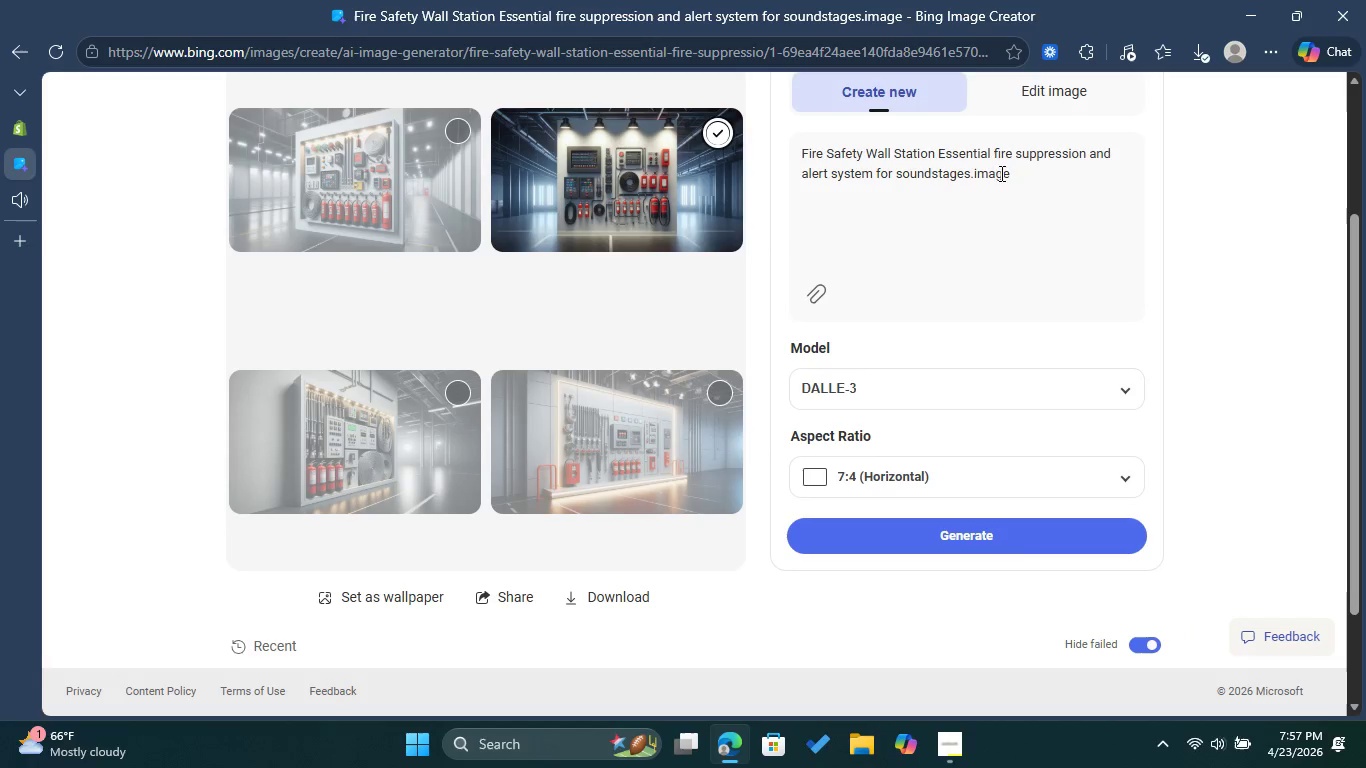 
left_click_drag(start_coordinate=[1034, 179], to_coordinate=[800, 138])
 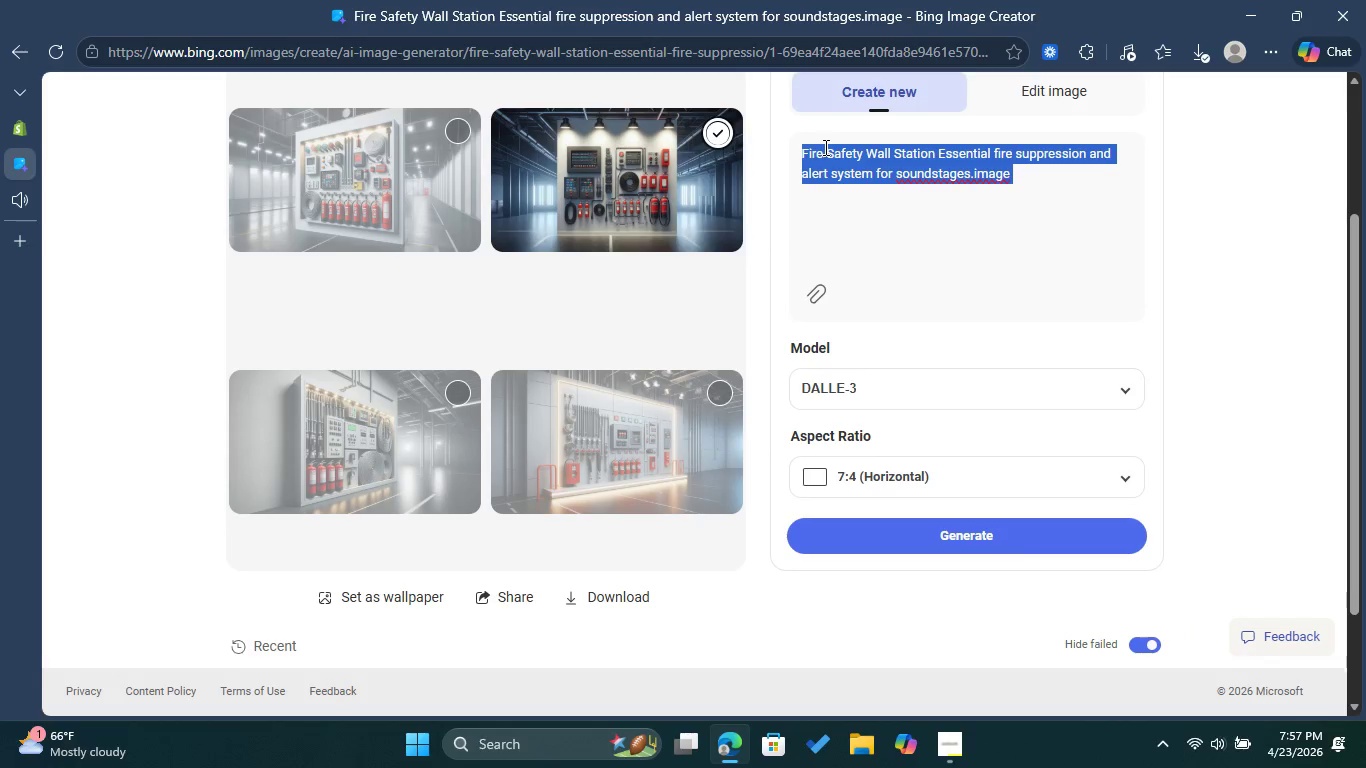 
right_click([824, 147])
 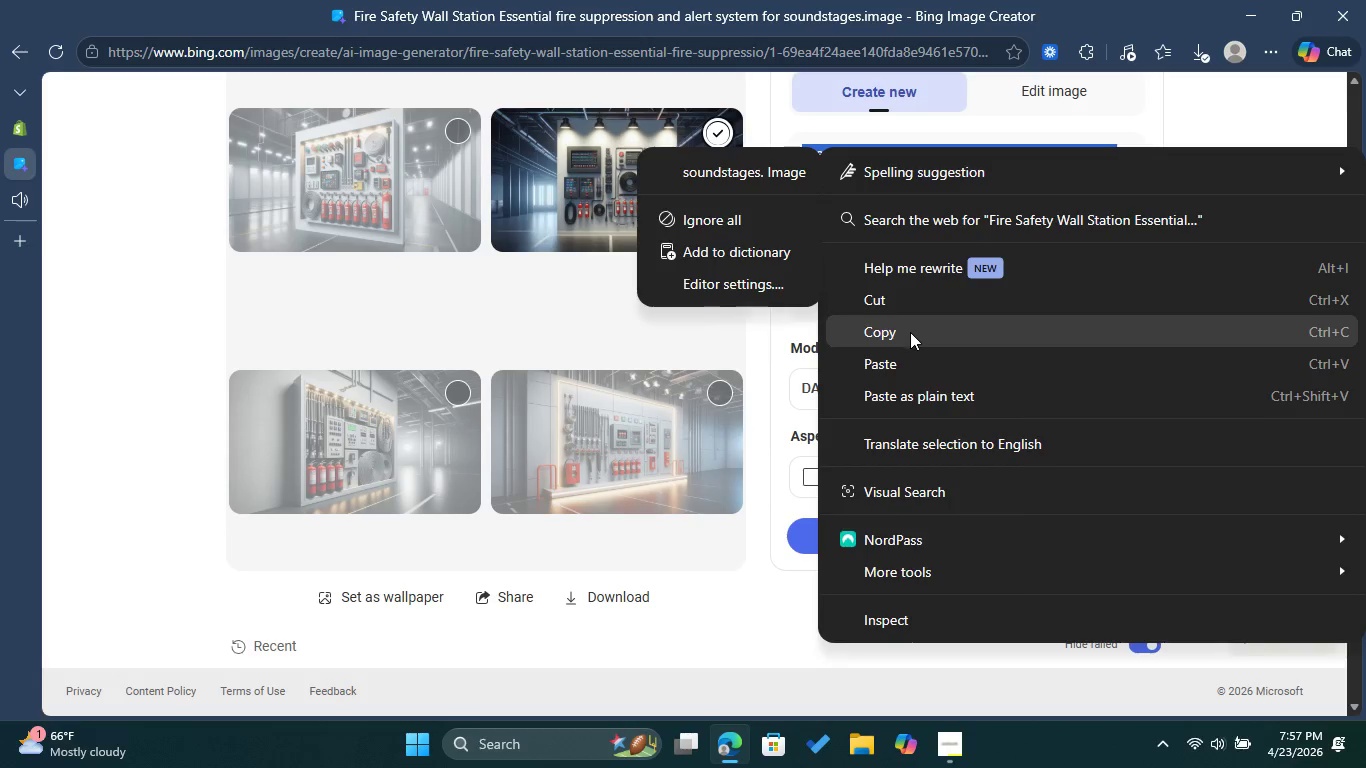 
left_click([910, 332])
 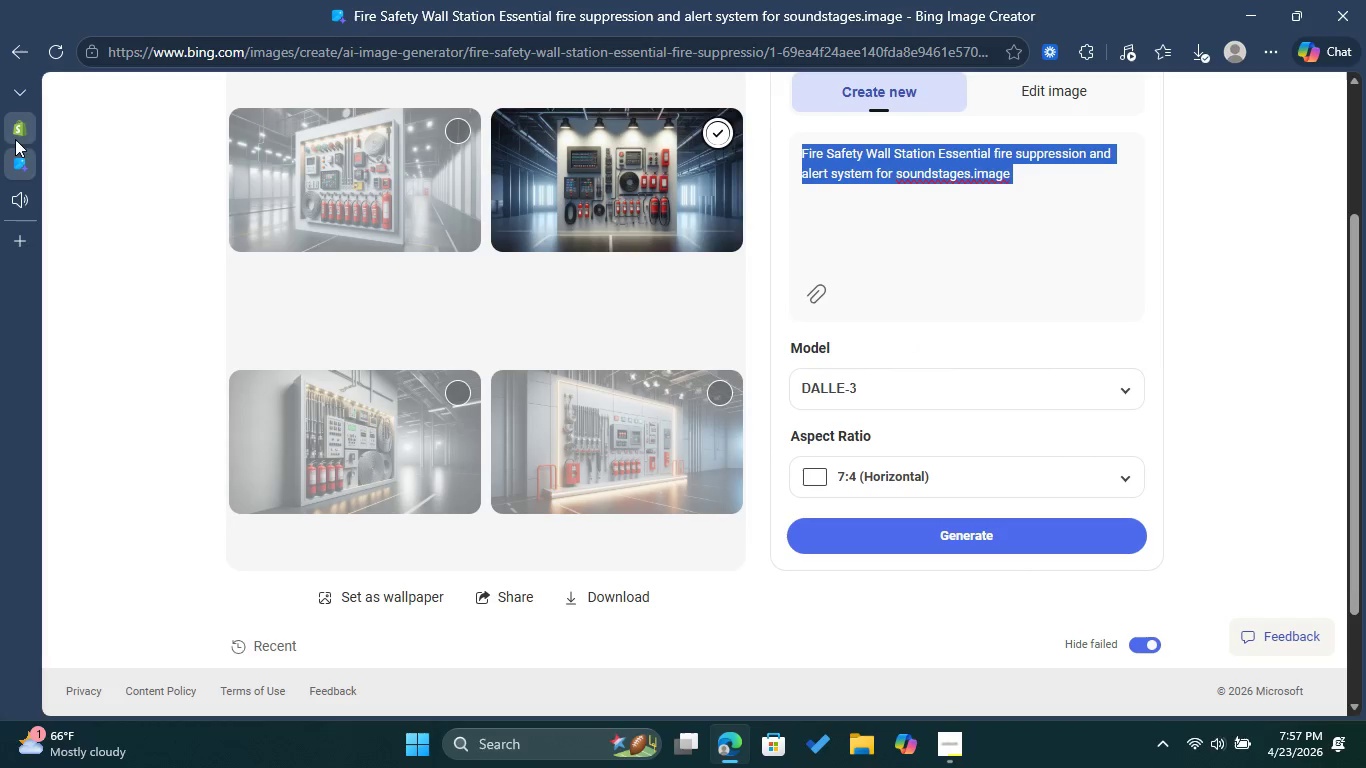 
left_click([6, 128])
 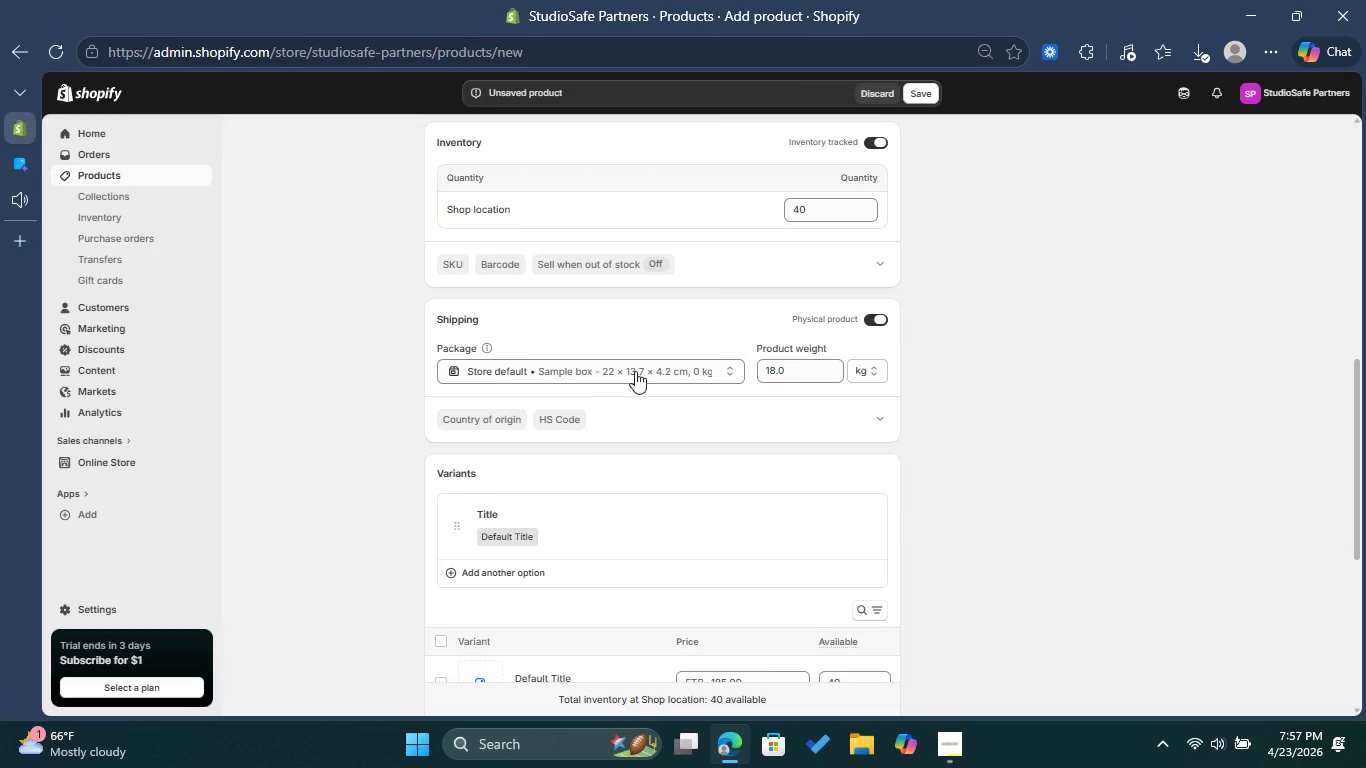 
scroll: coordinate [635, 371], scroll_direction: up, amount: 5.0
 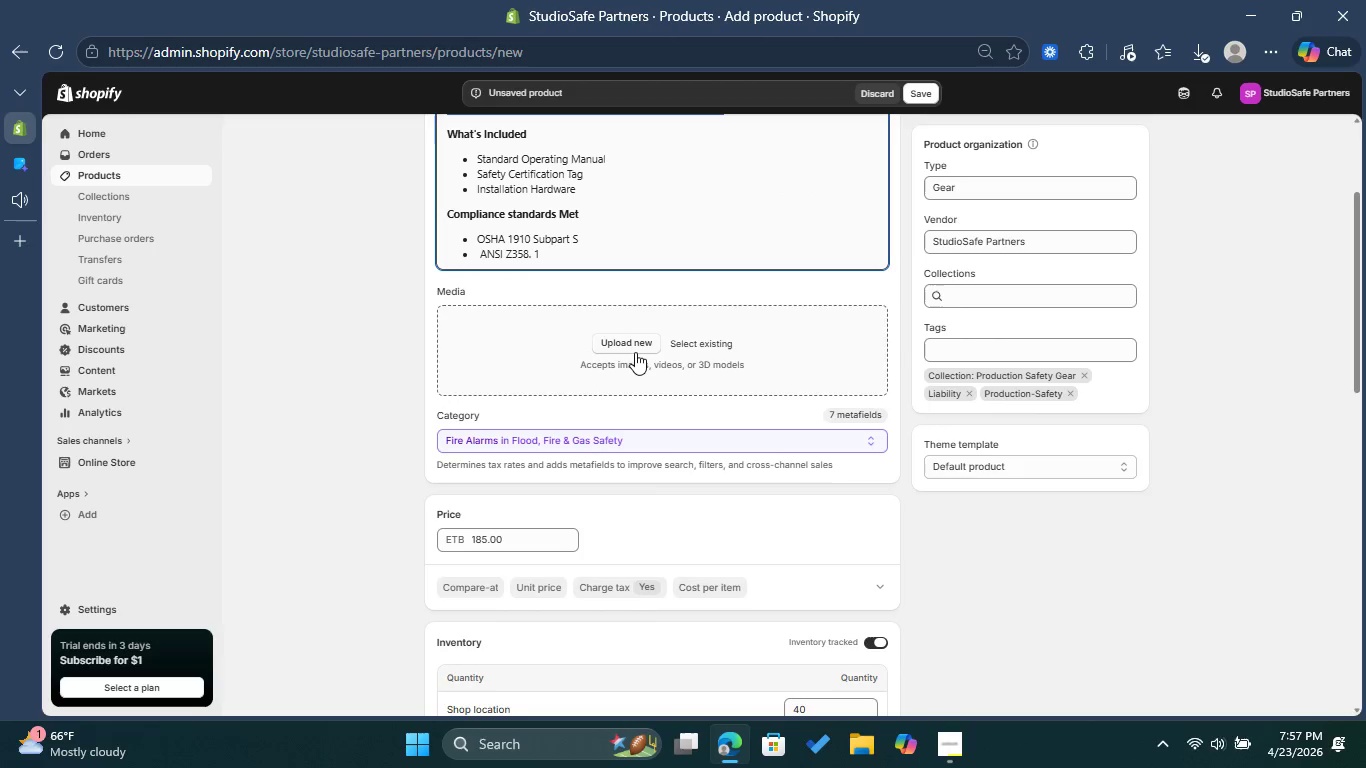 
left_click([635, 352])
 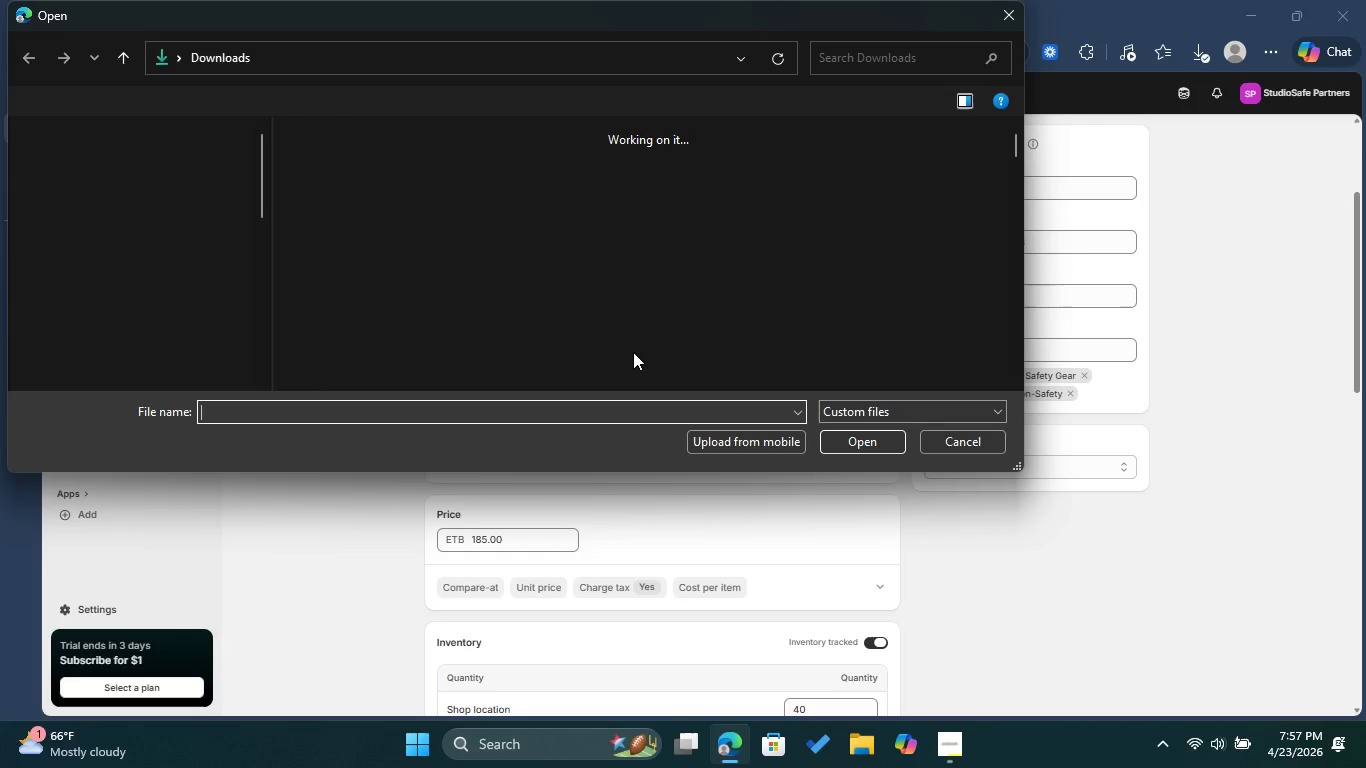 
left_click([418, 258])
 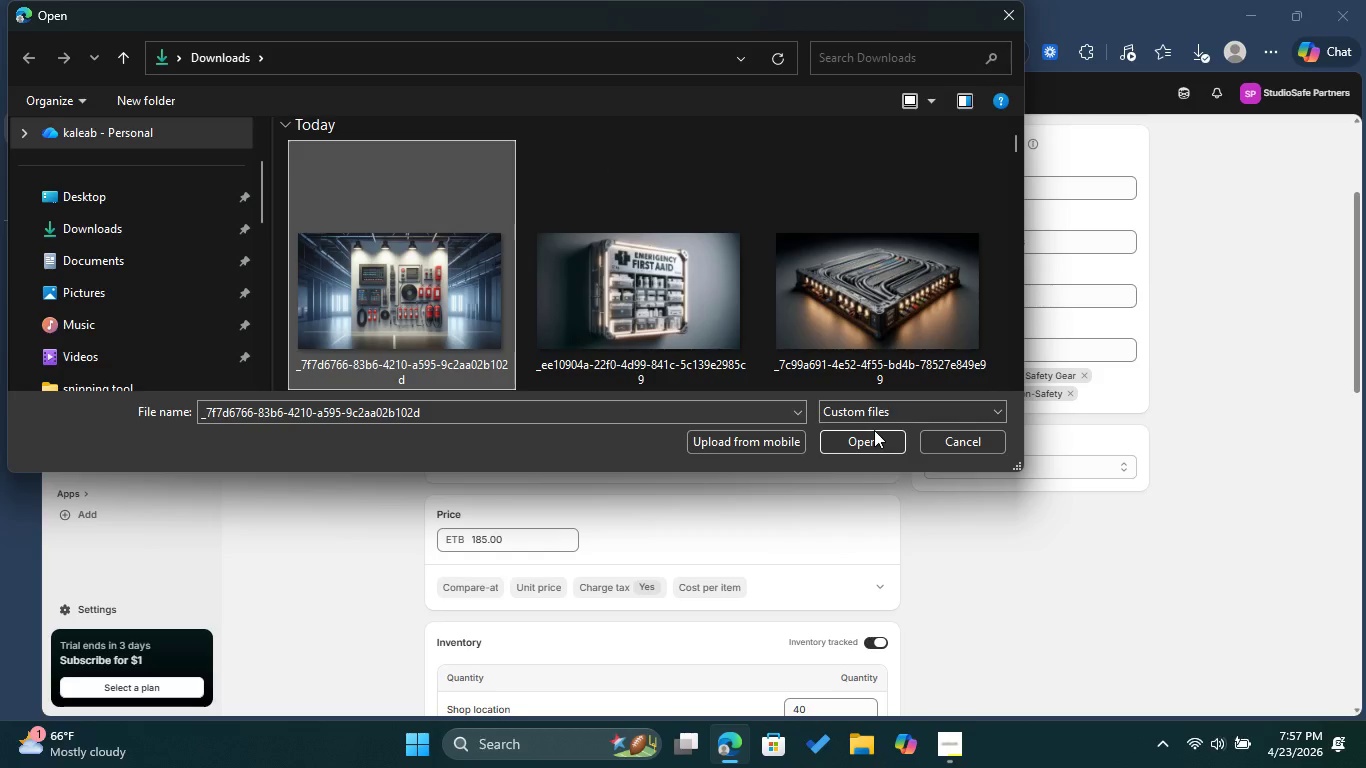 
left_click([866, 436])
 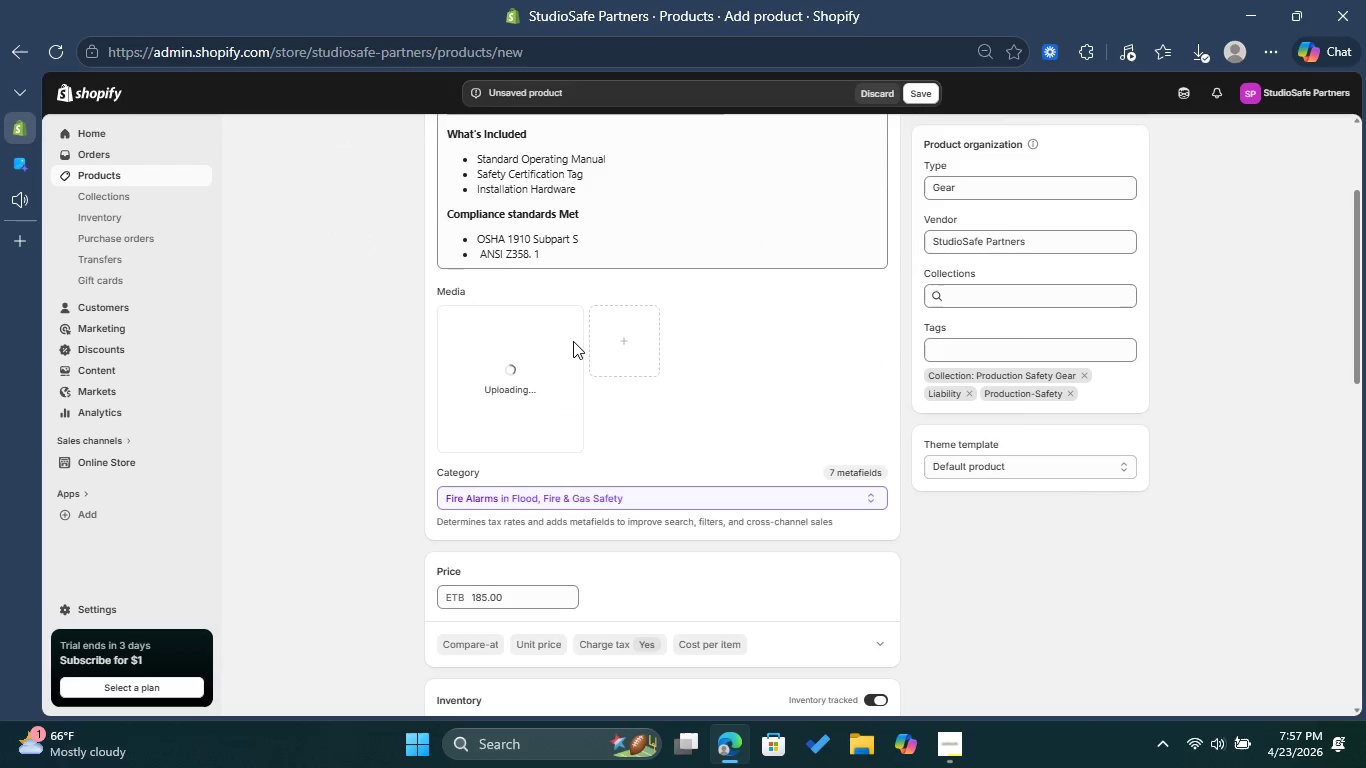 
left_click([546, 348])
 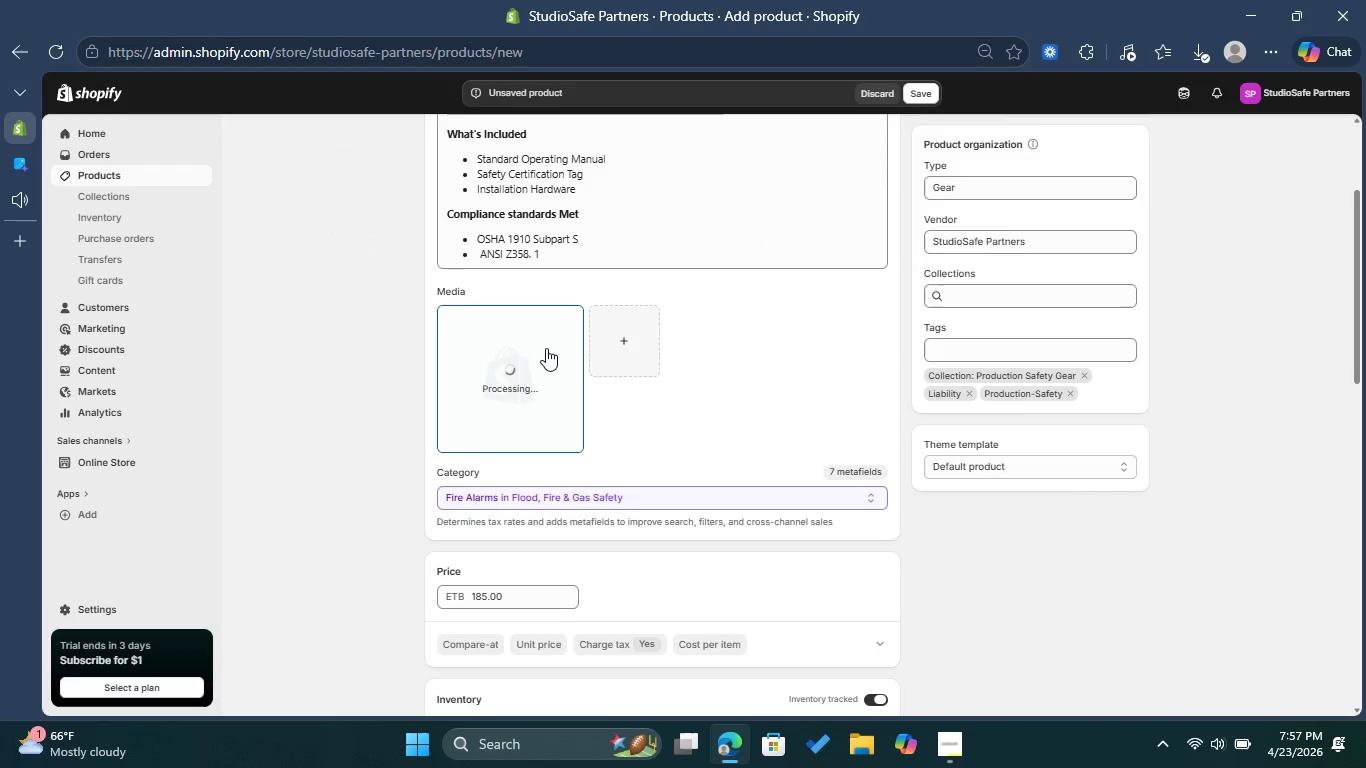 
left_click([546, 348])
 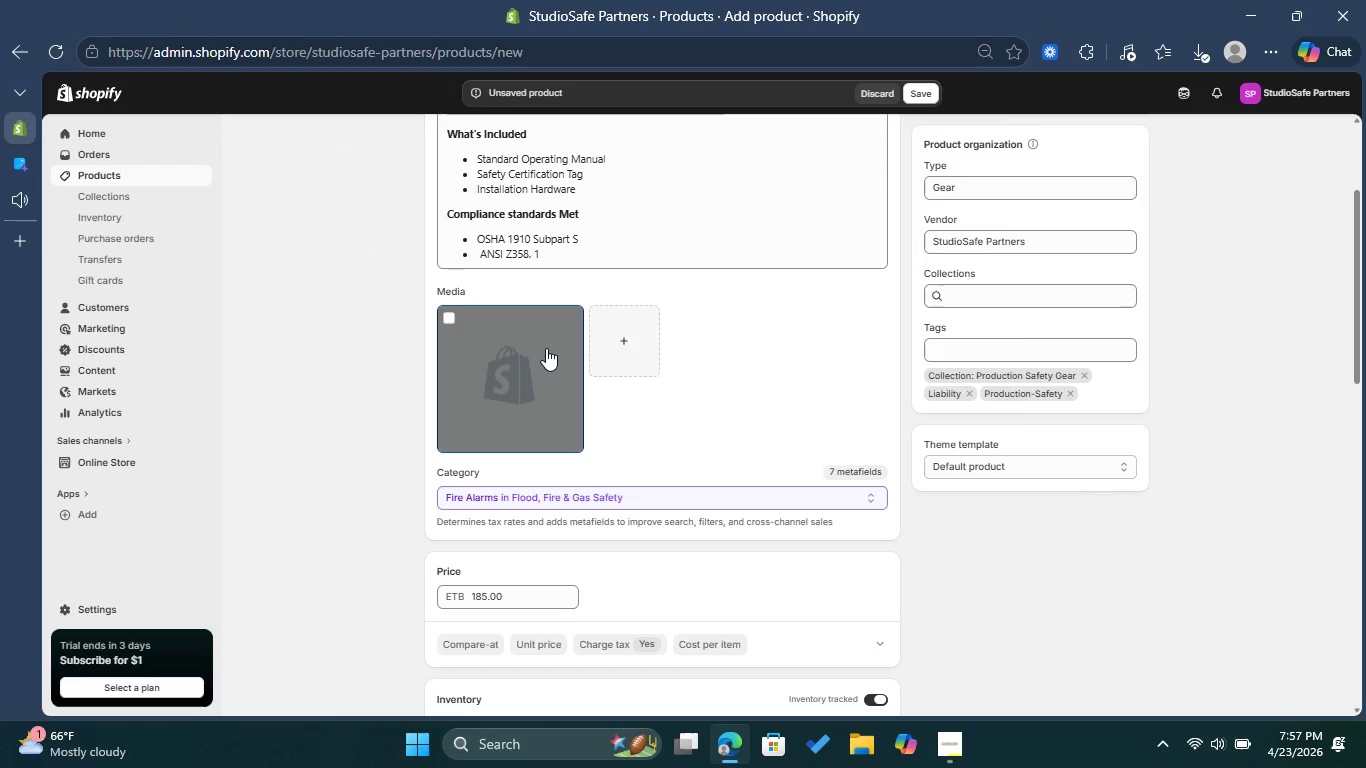 
left_click([546, 348])
 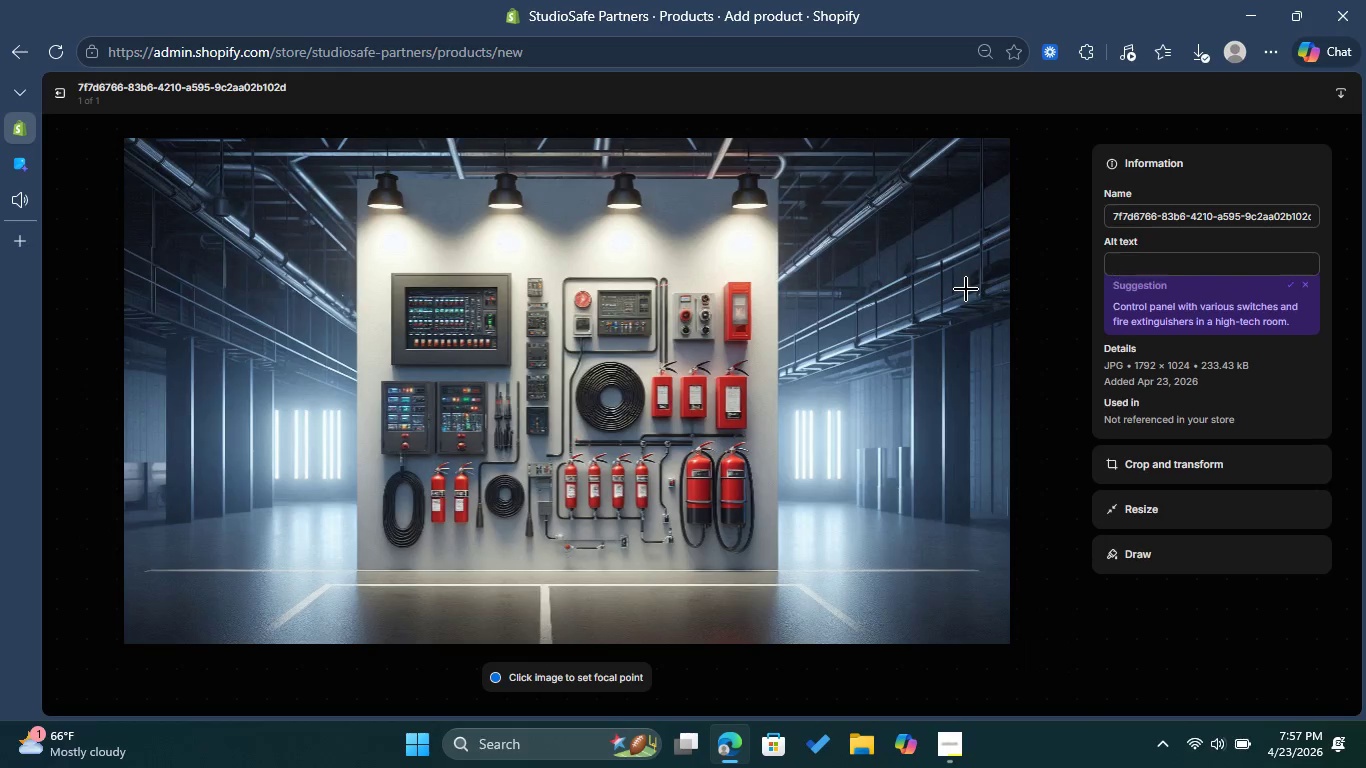 
left_click([1160, 259])
 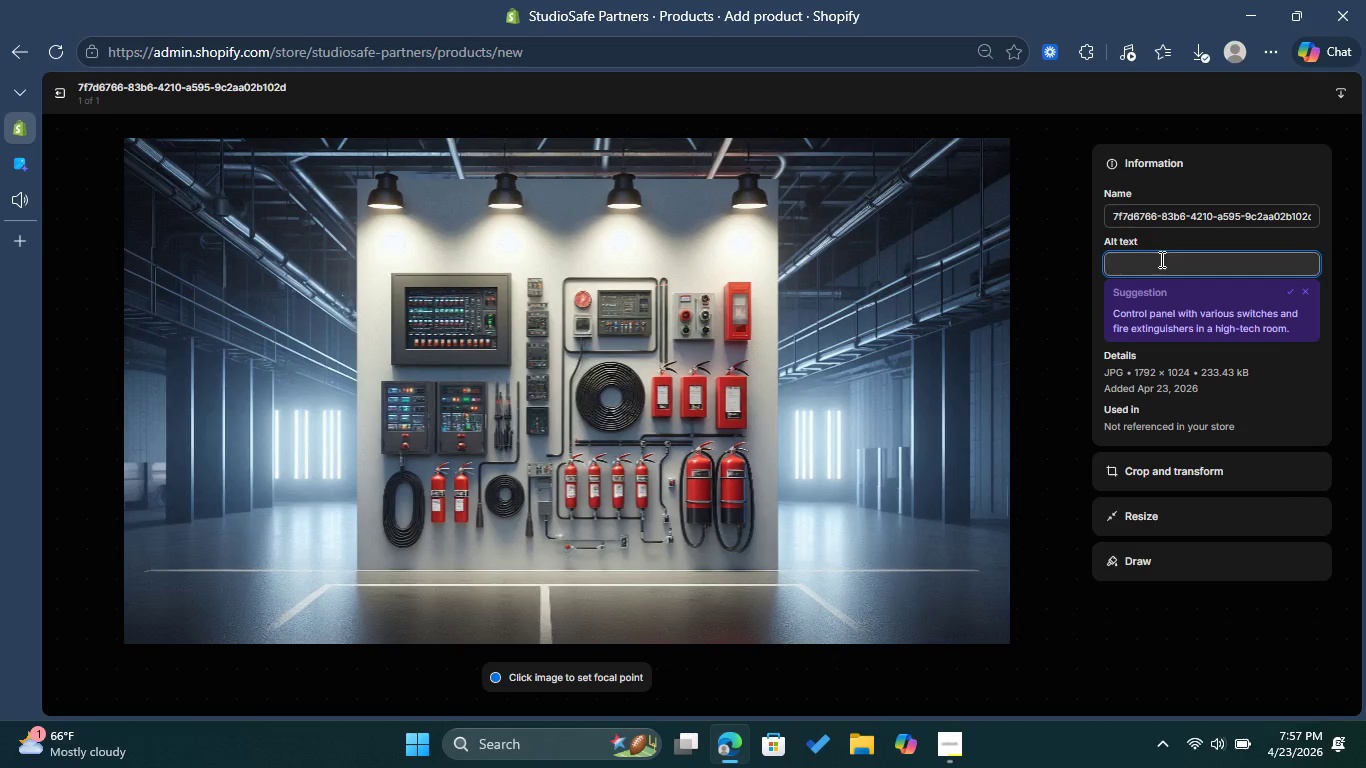 
key(Control+V)
 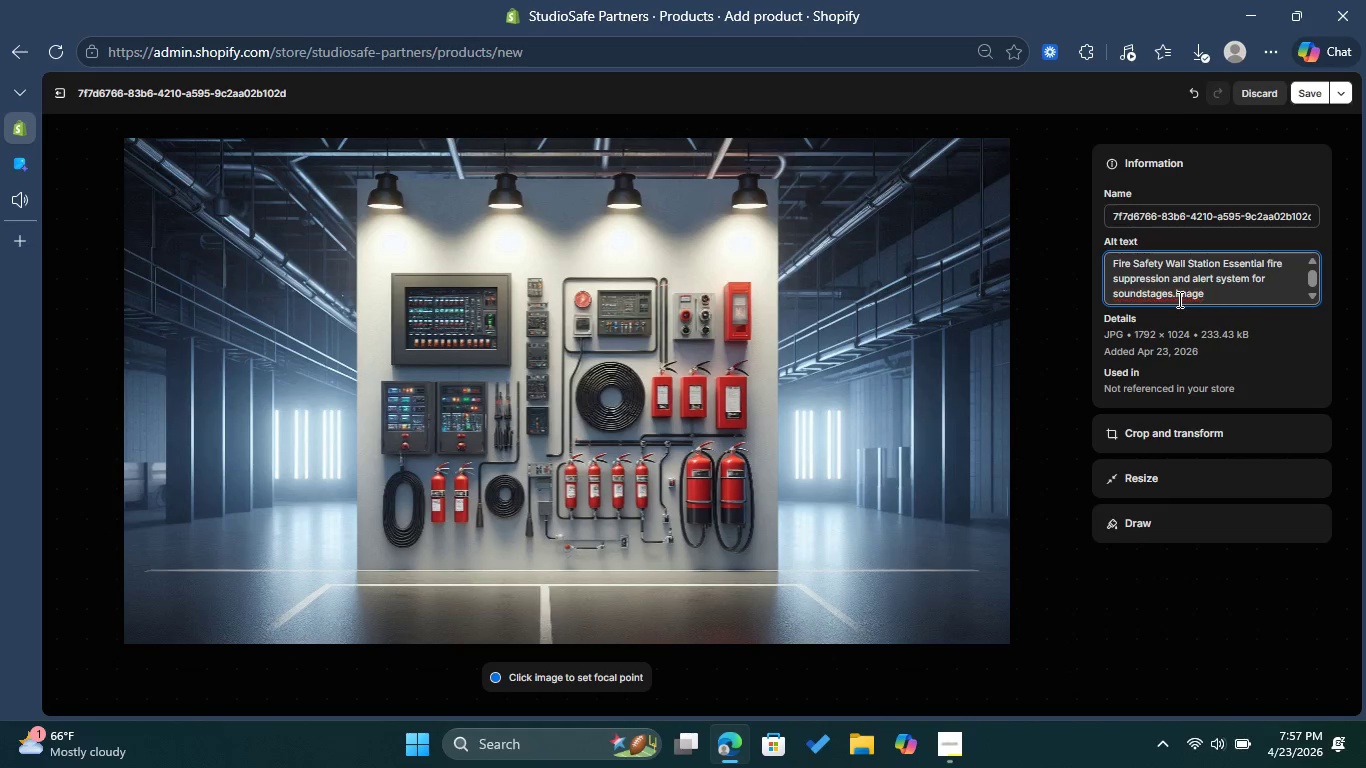 
left_click([1176, 292])
 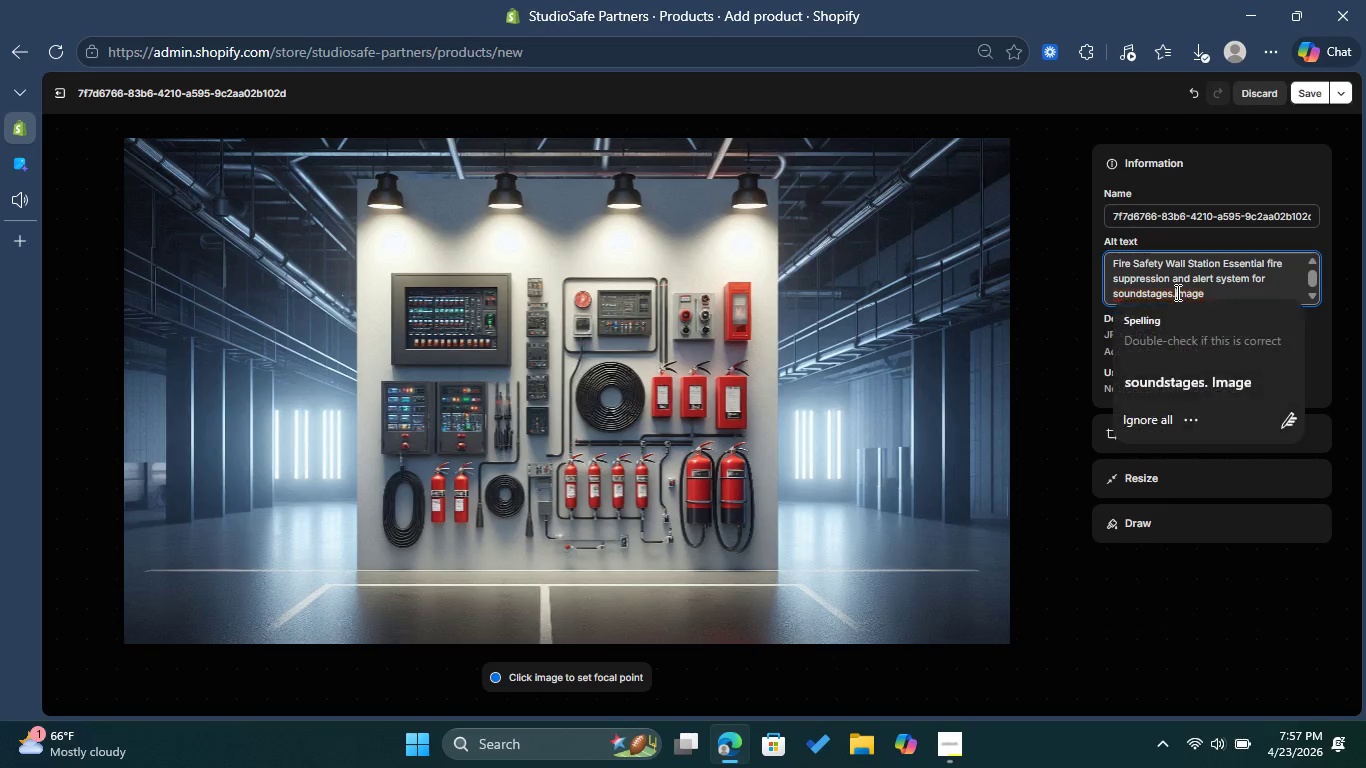 
key(Space)
 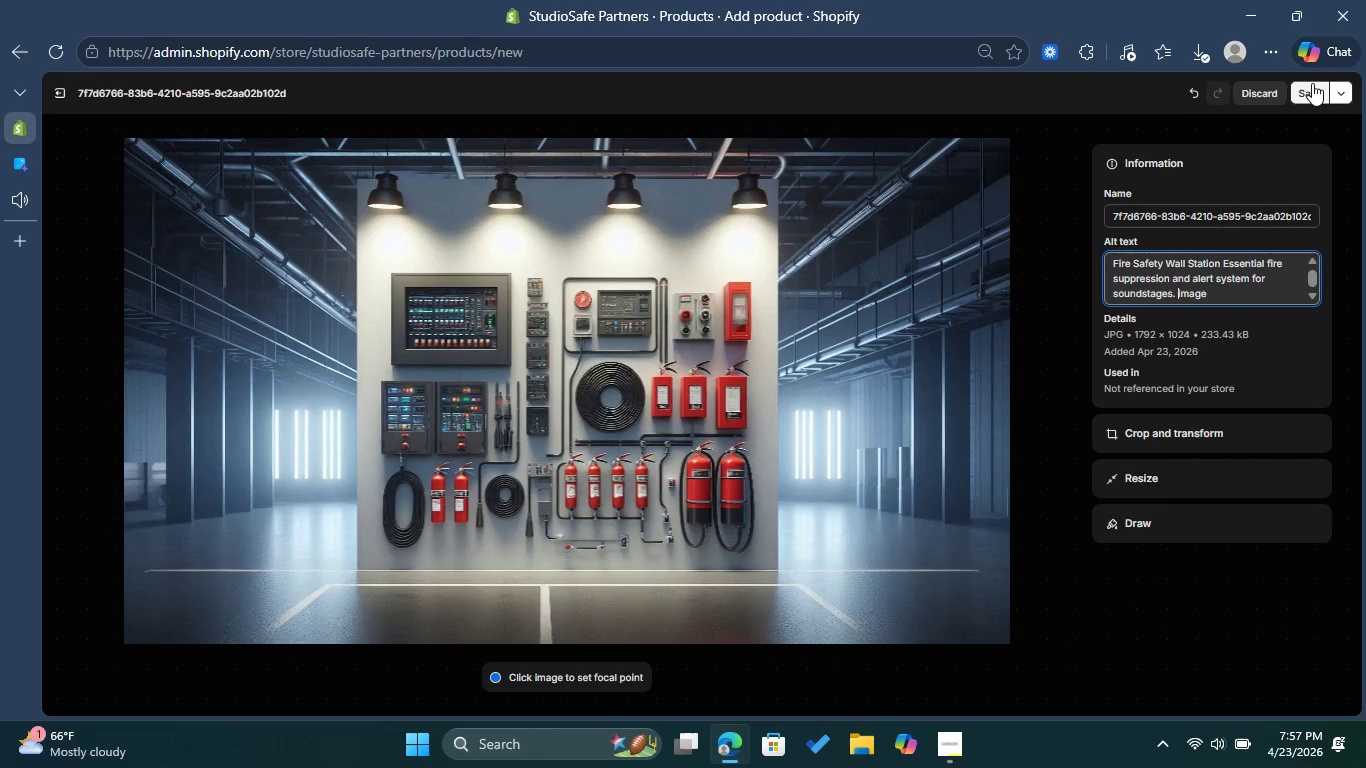 
left_click([1312, 83])
 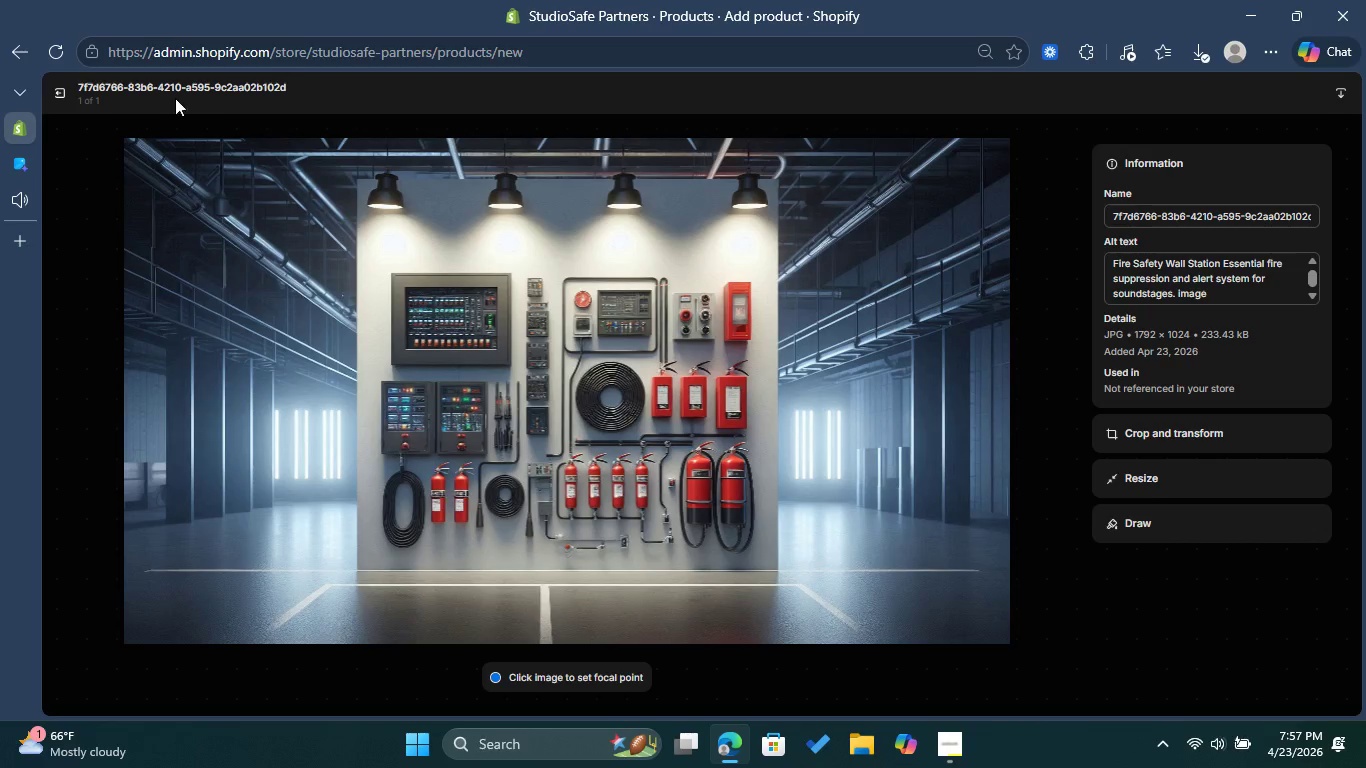 
left_click([63, 89])
 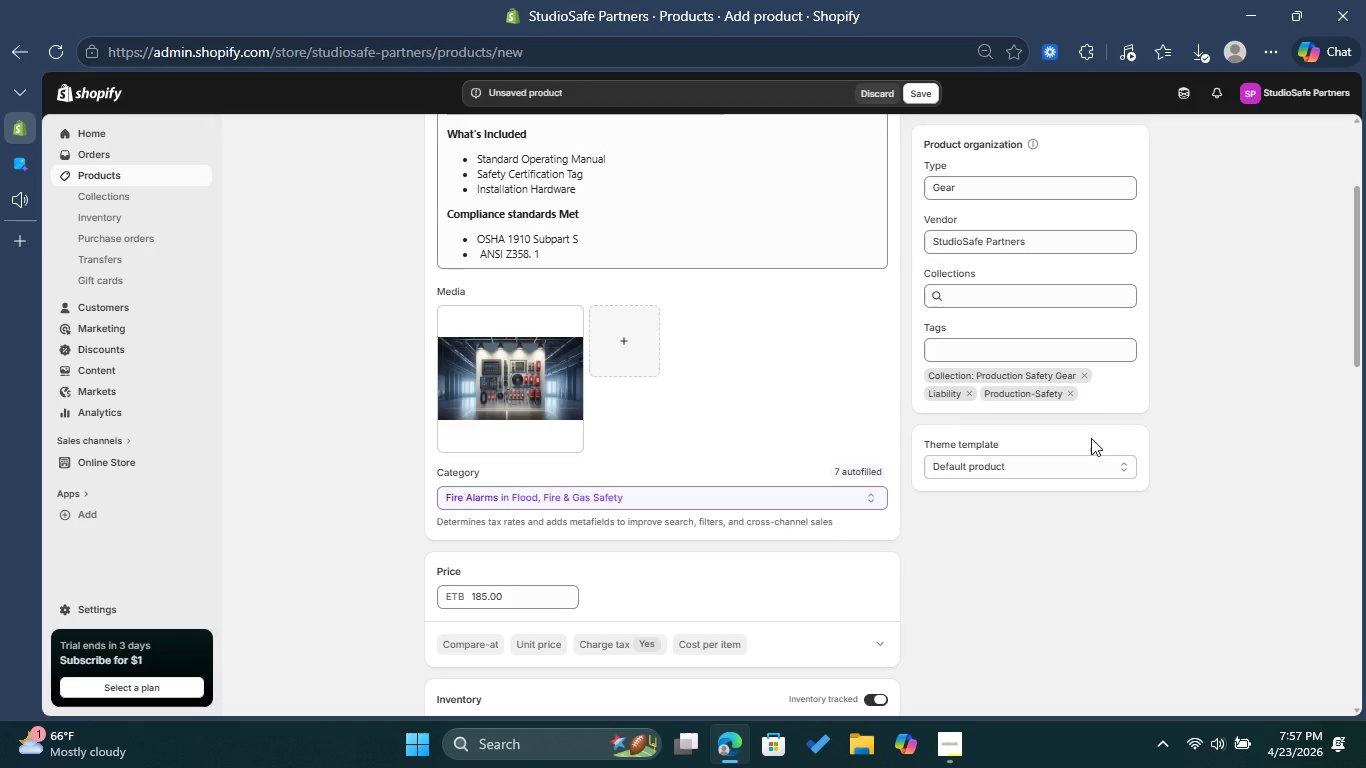 
scroll: coordinate [1085, 443], scroll_direction: down, amount: 14.0
 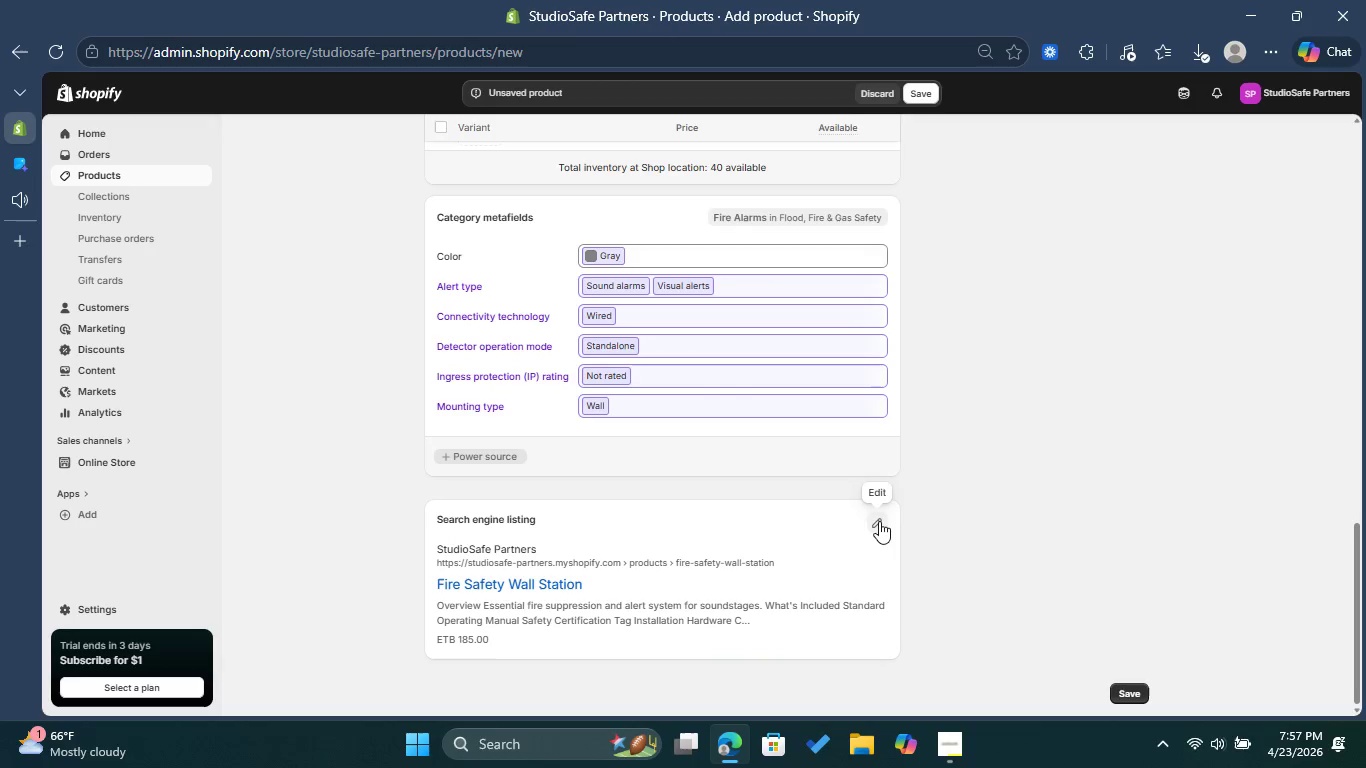 
left_click([878, 525])
 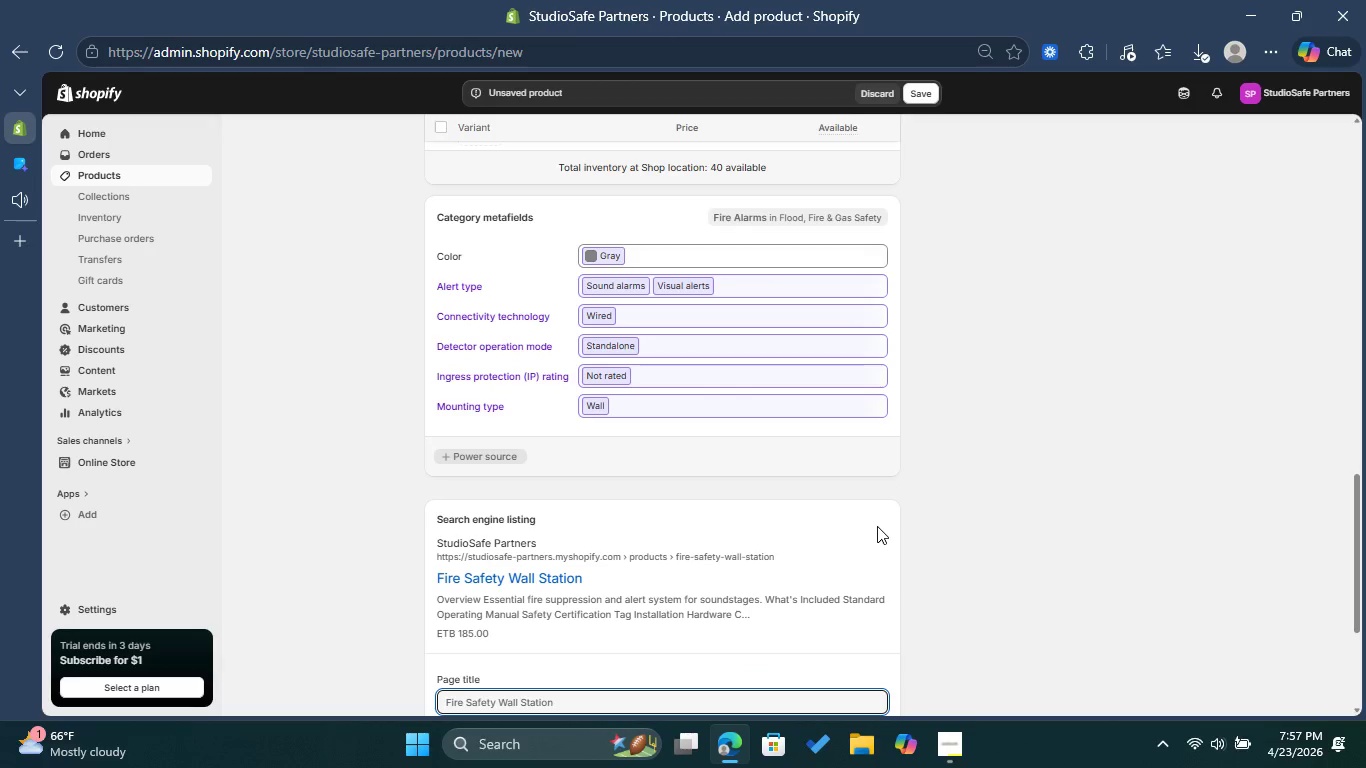 
wait(5.73)
 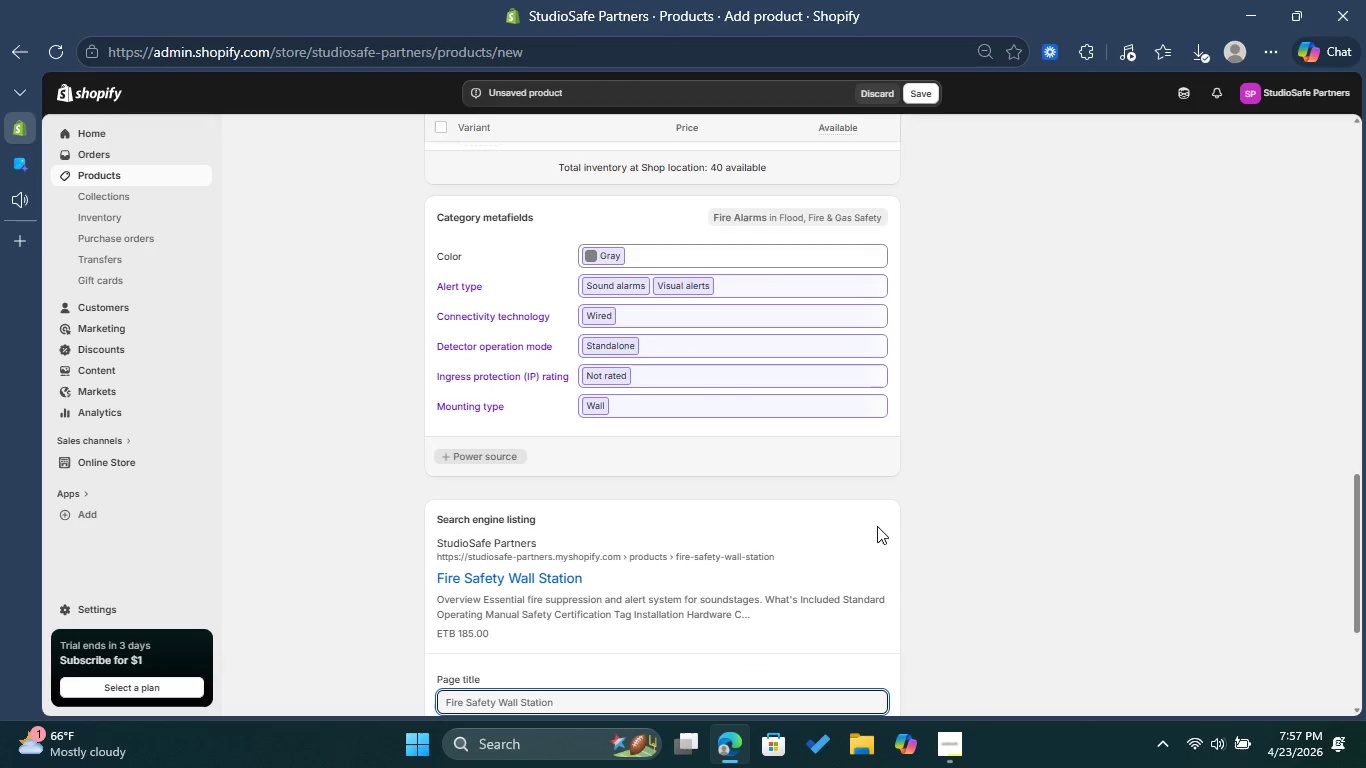 
scroll: coordinate [867, 532], scroll_direction: down, amount: 2.0
 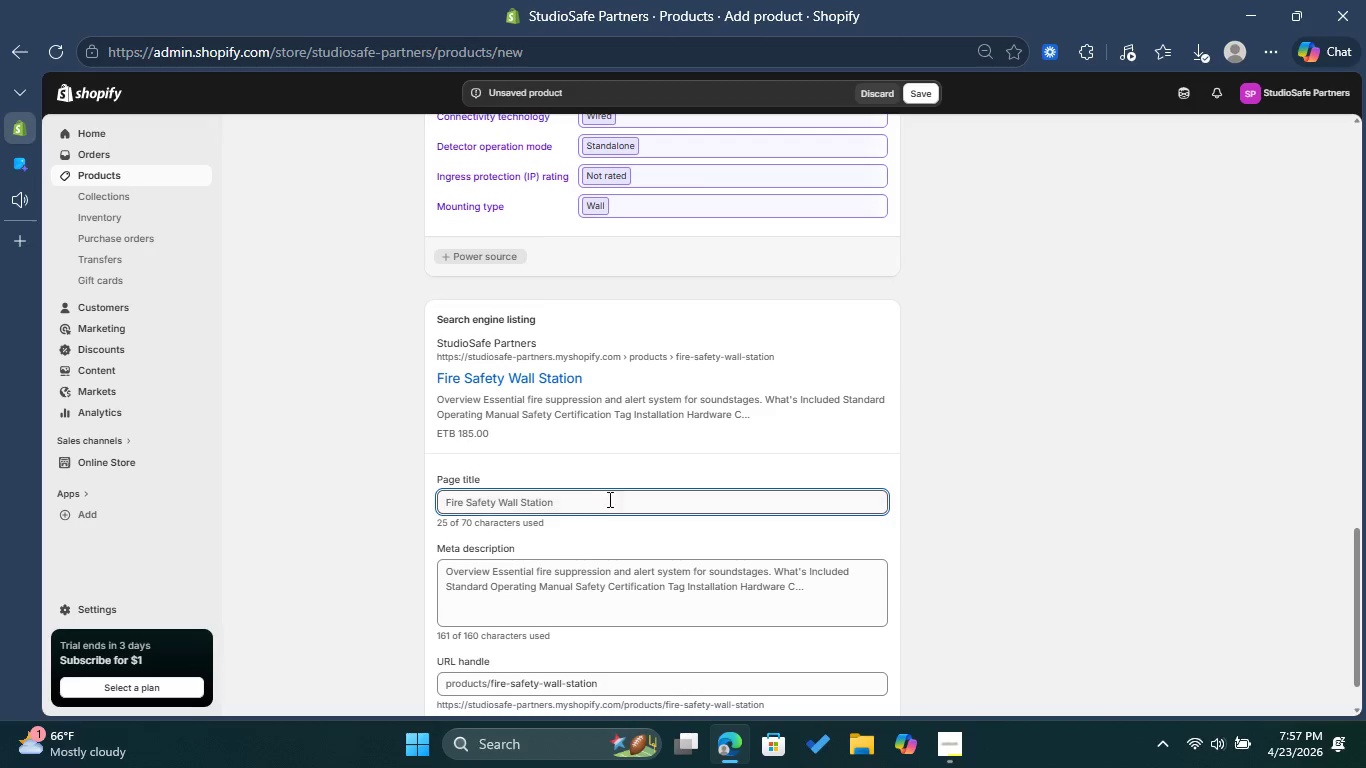 
left_click([609, 498])
 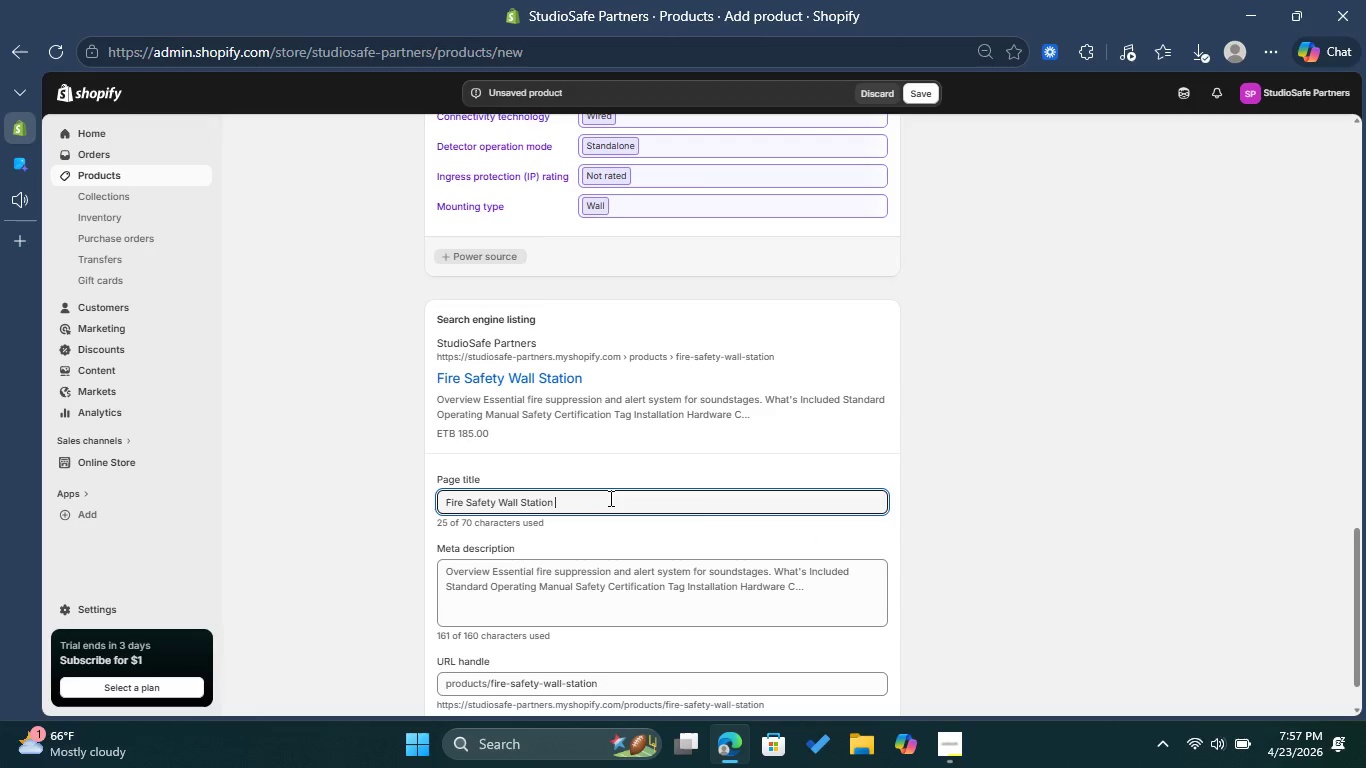 
type(| StudioSafe )
 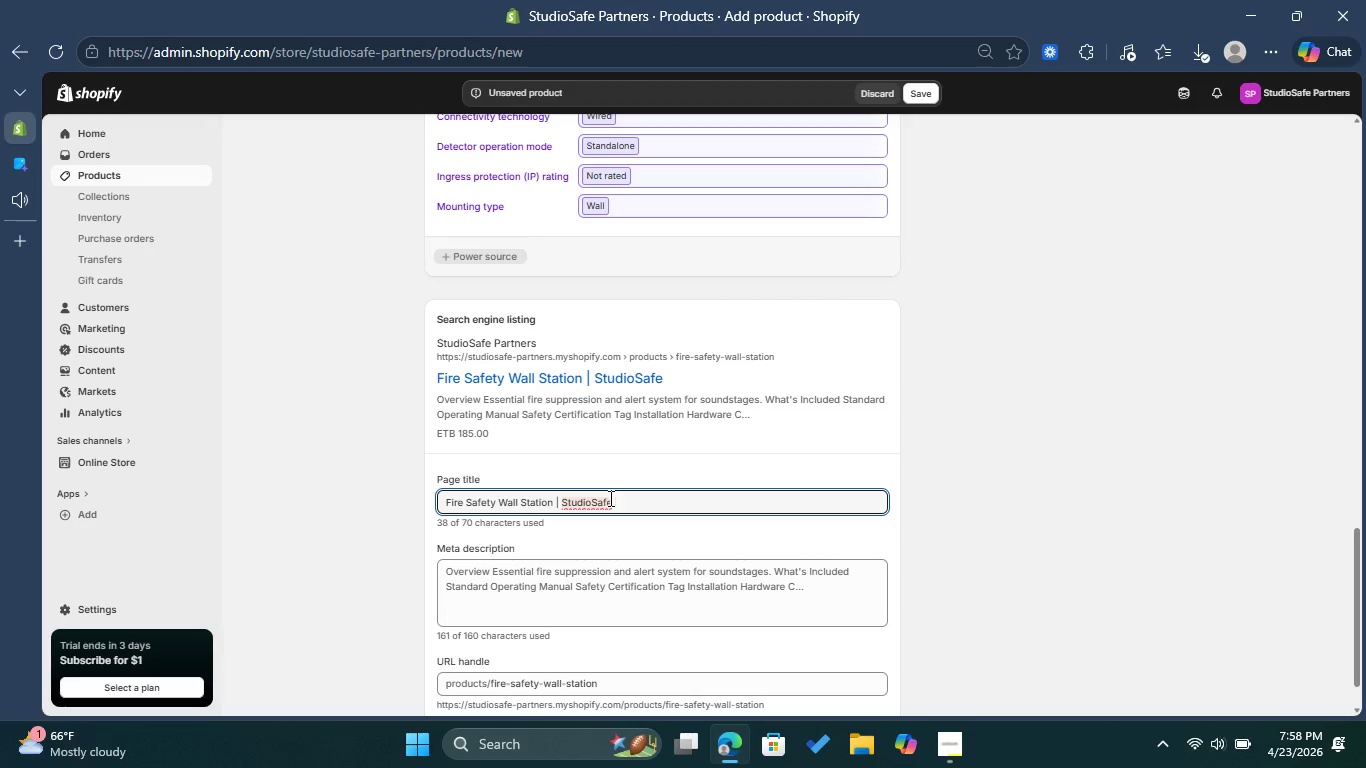 
hold_key(key=ShiftLeft, duration=1.5)
 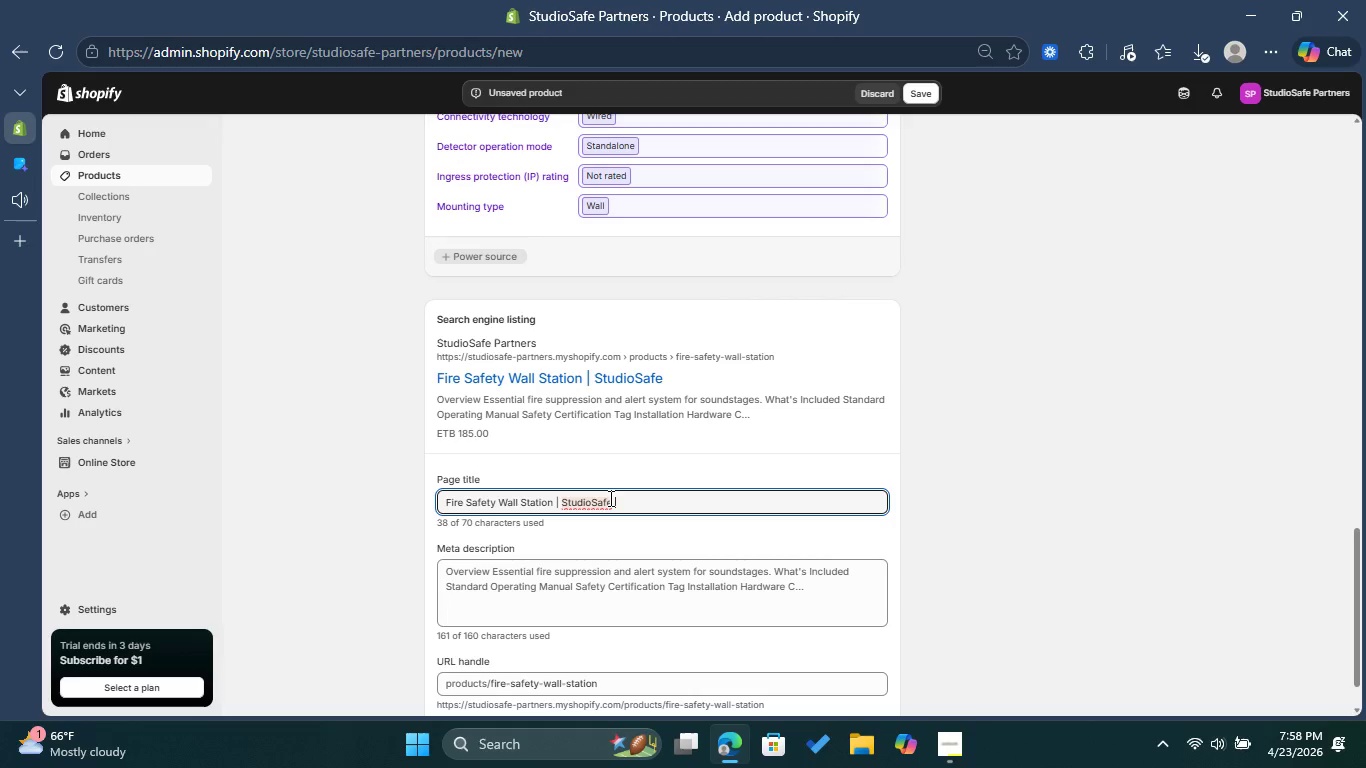 
hold_key(key=ShiftLeft, duration=1.51)
 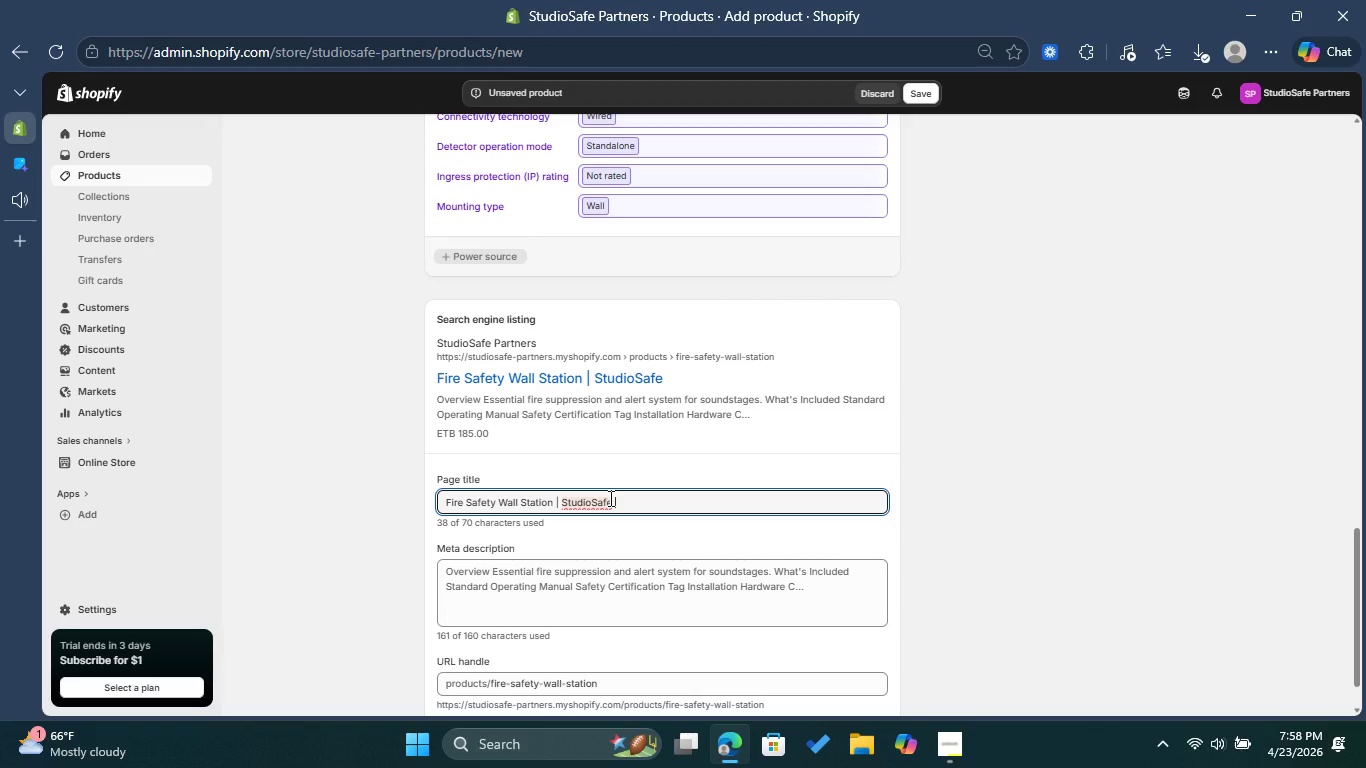 
hold_key(key=ShiftLeft, duration=1.53)
 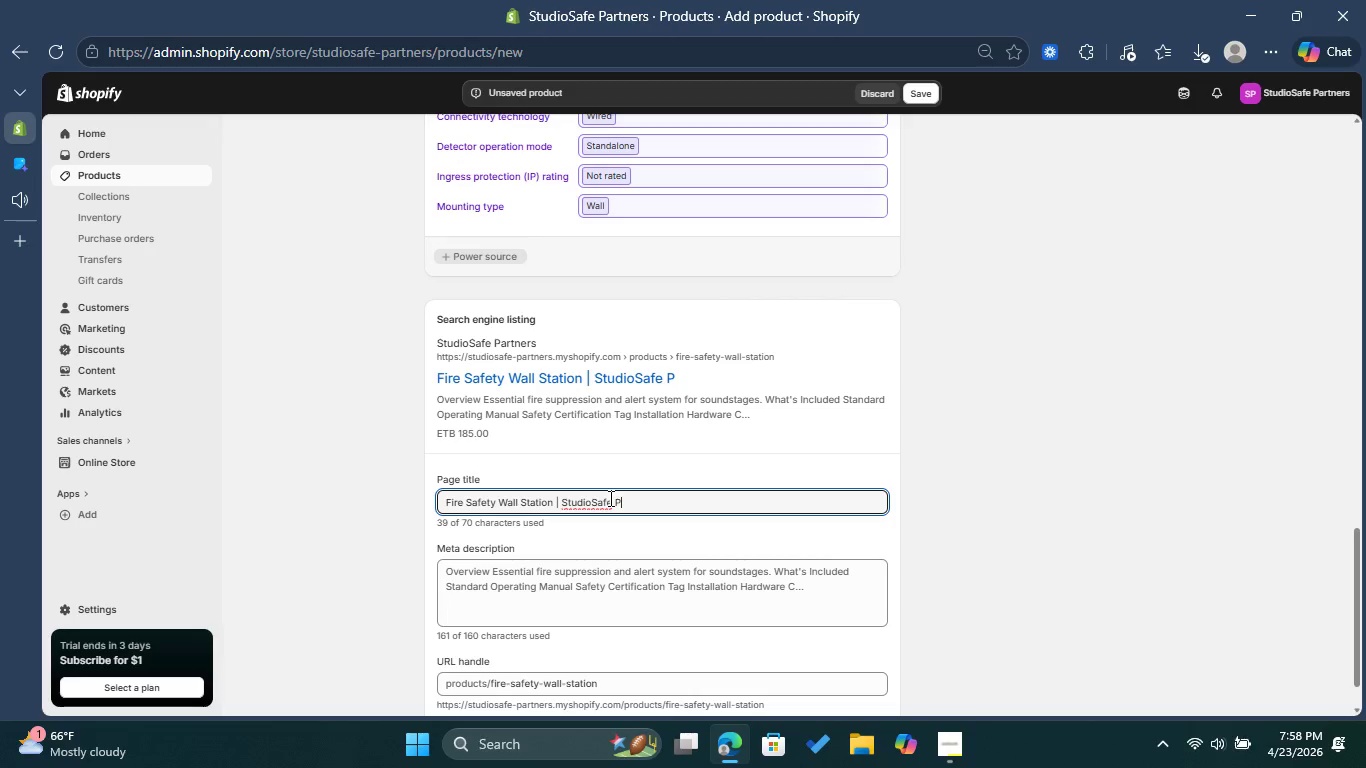 
type(Production Gear)
 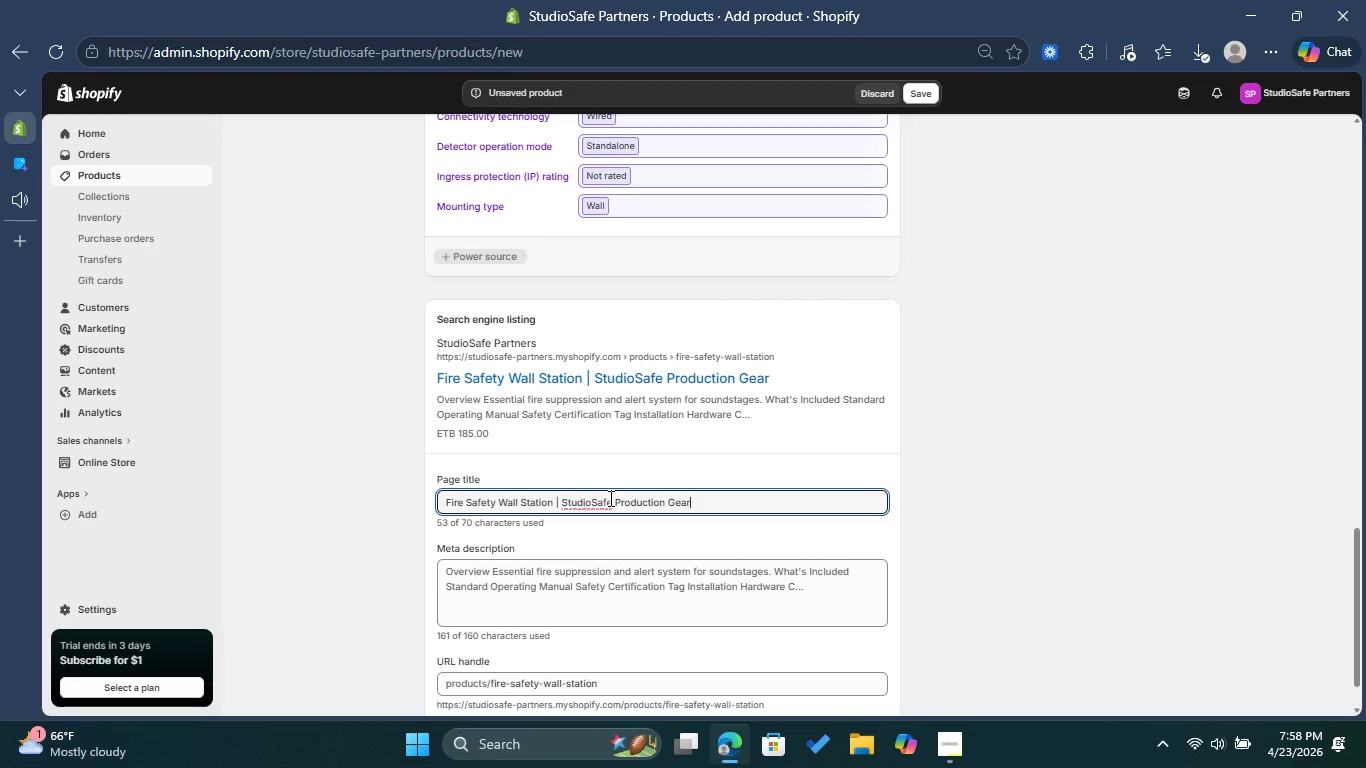 
left_click([664, 570])
 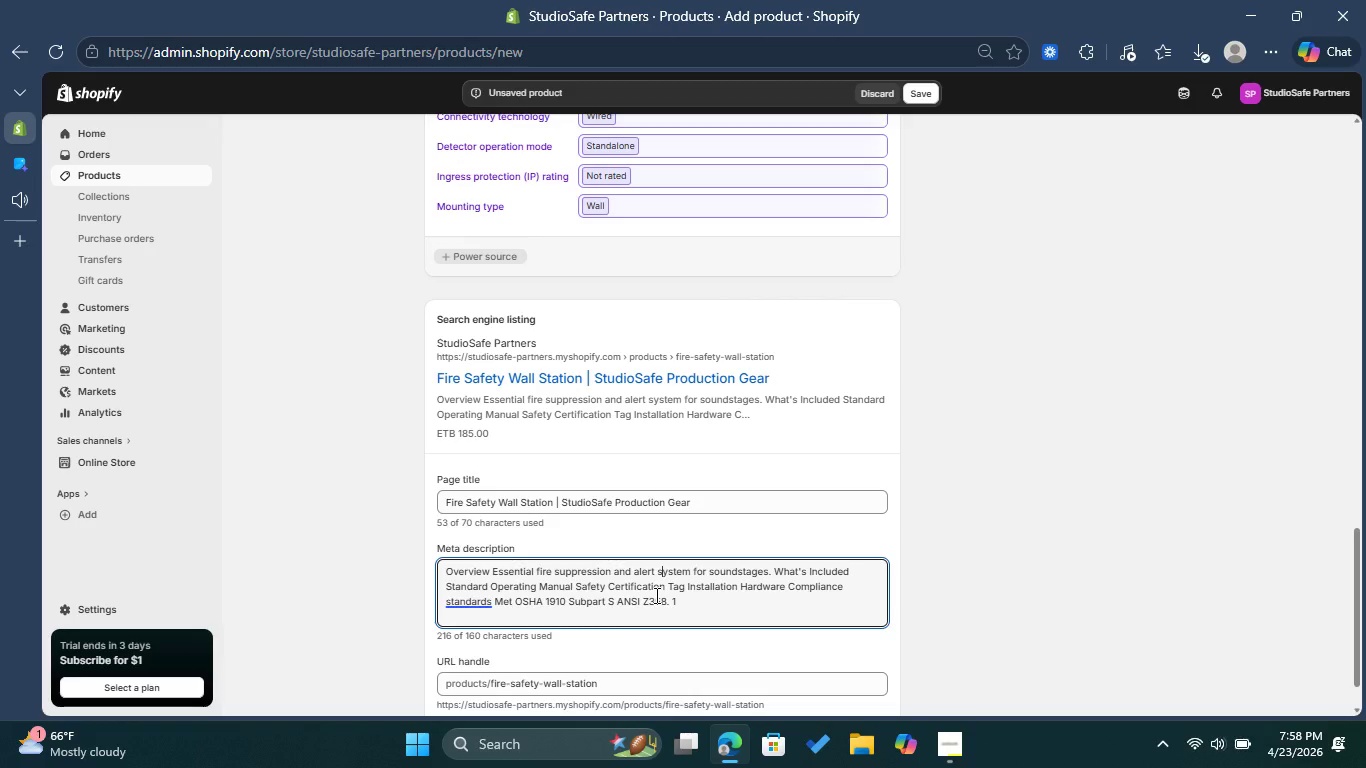 
wait(6.38)
 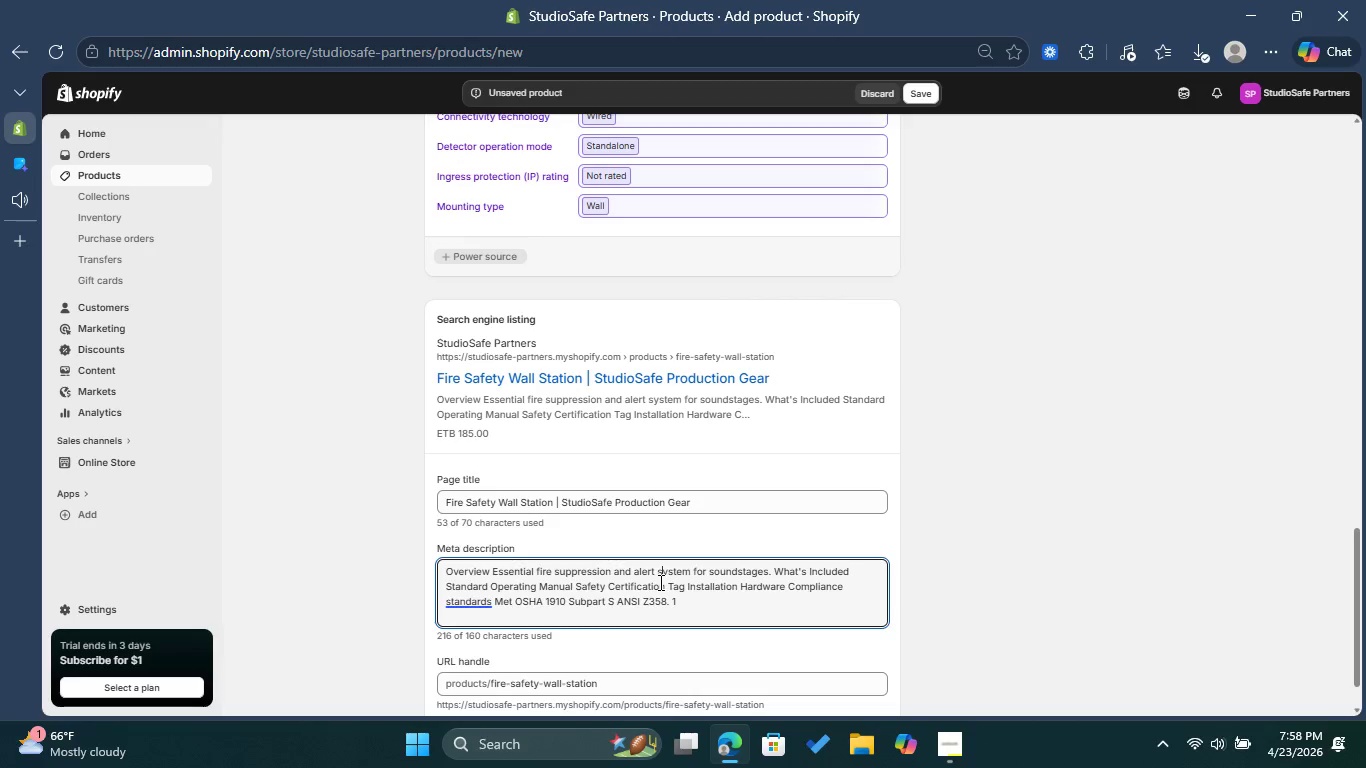 
left_click_drag(start_coordinate=[700, 611], to_coordinate=[443, 571])
 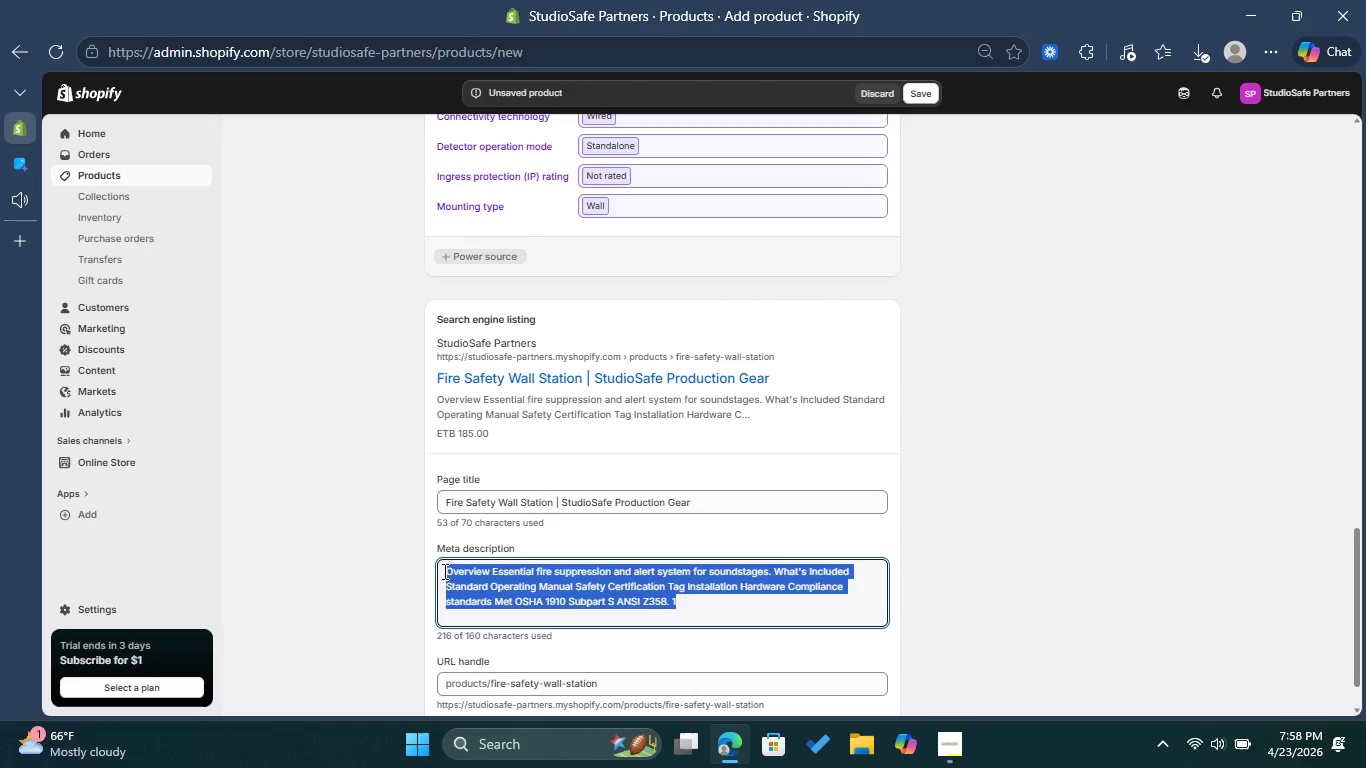 
key(Backspace)
type(Professional fire safte)
key(Backspace)
key(Backspace)
type(ety )
 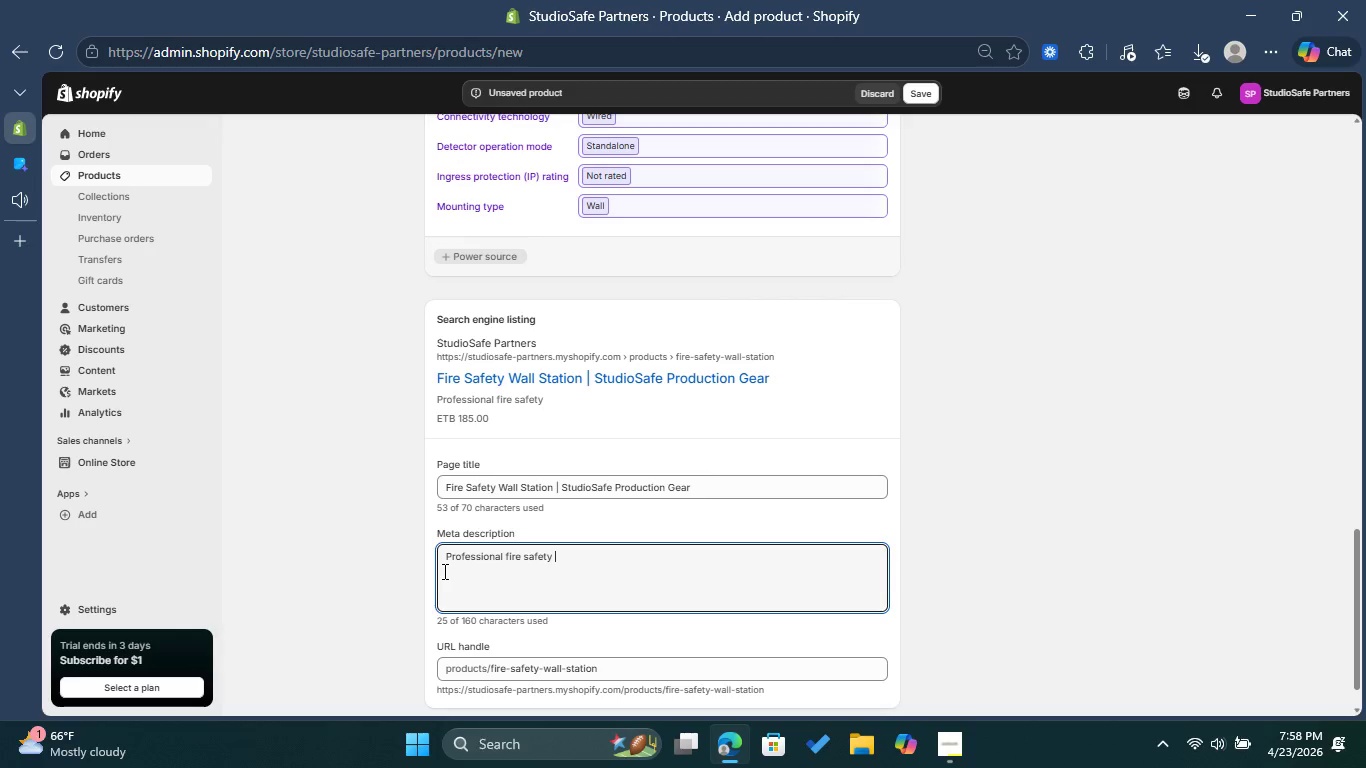 
type(wall station for film and photo studio )
key(Backspace)
type(s. Ensure OSHA compliance and )
 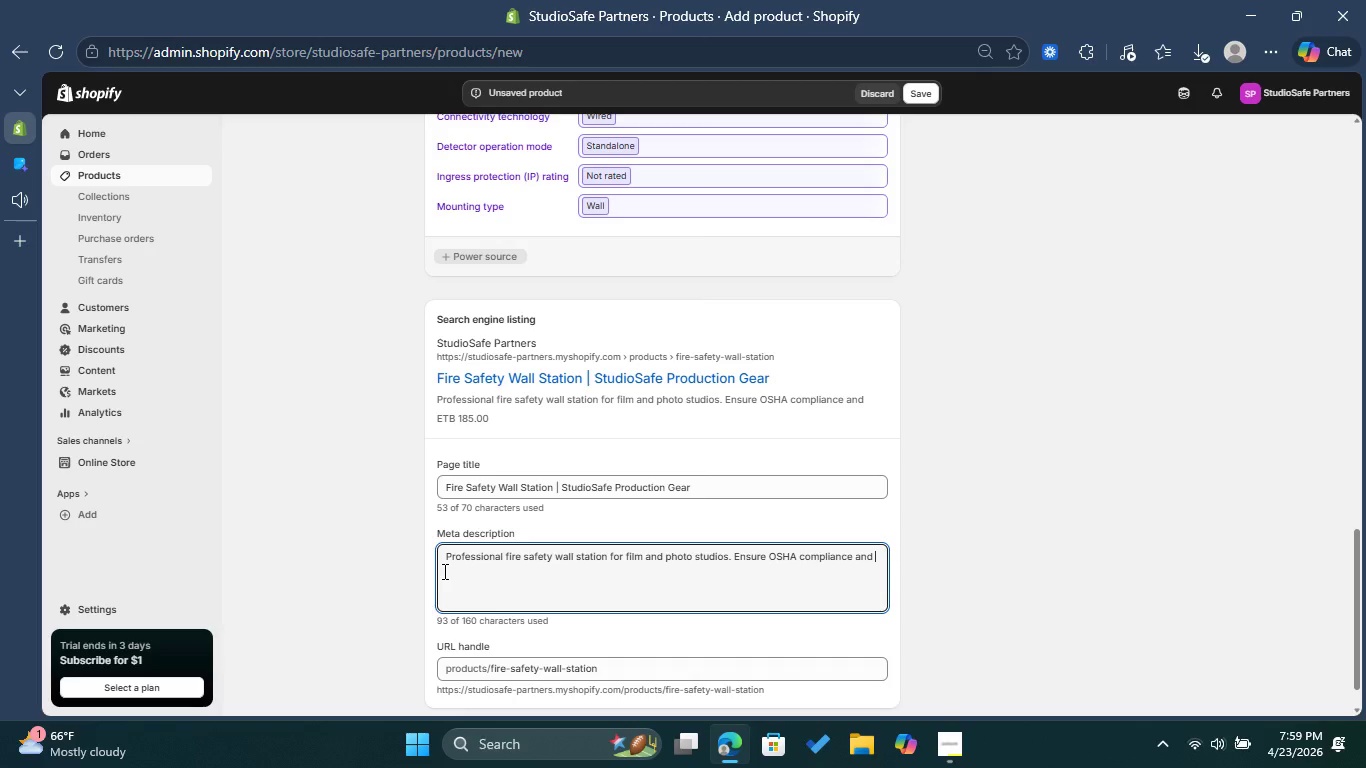 
type(pri)
key(Backspace)
type(oduction )
 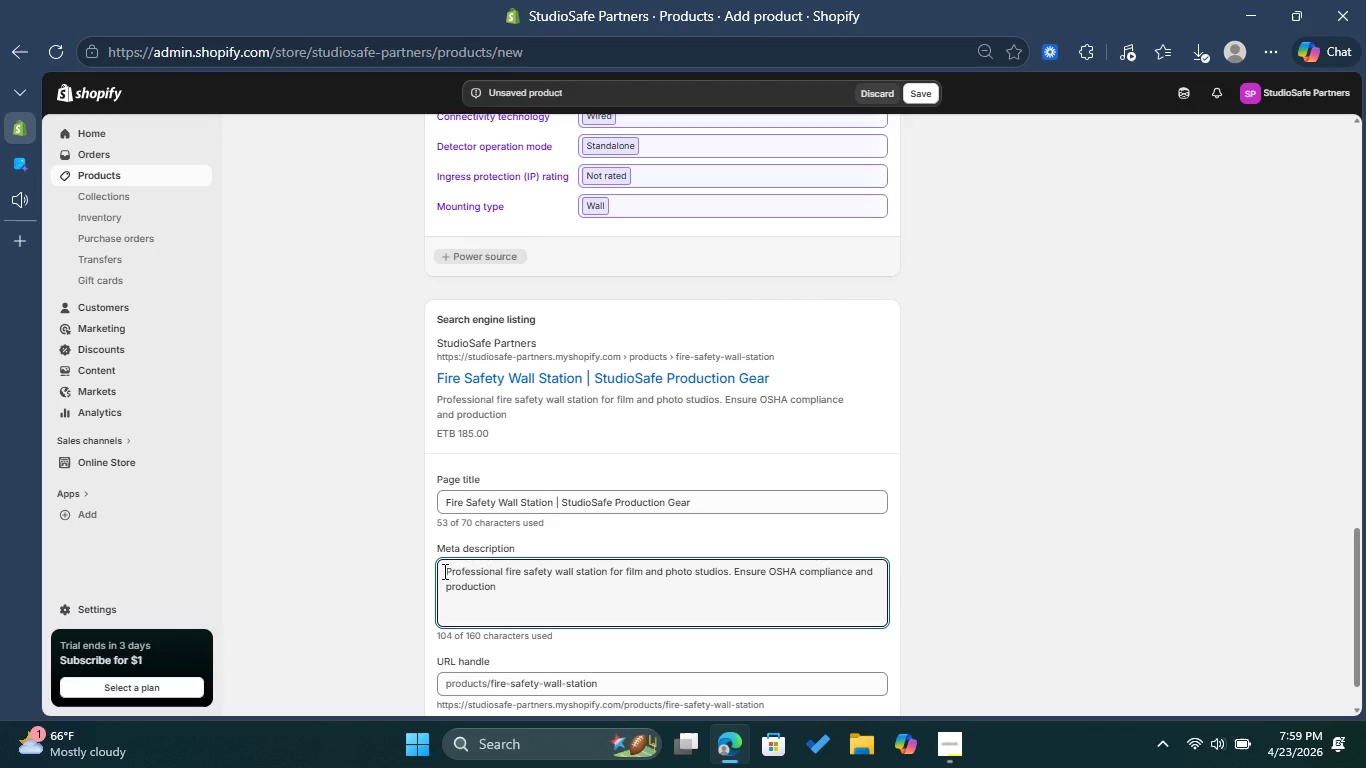 
wait(5.34)
 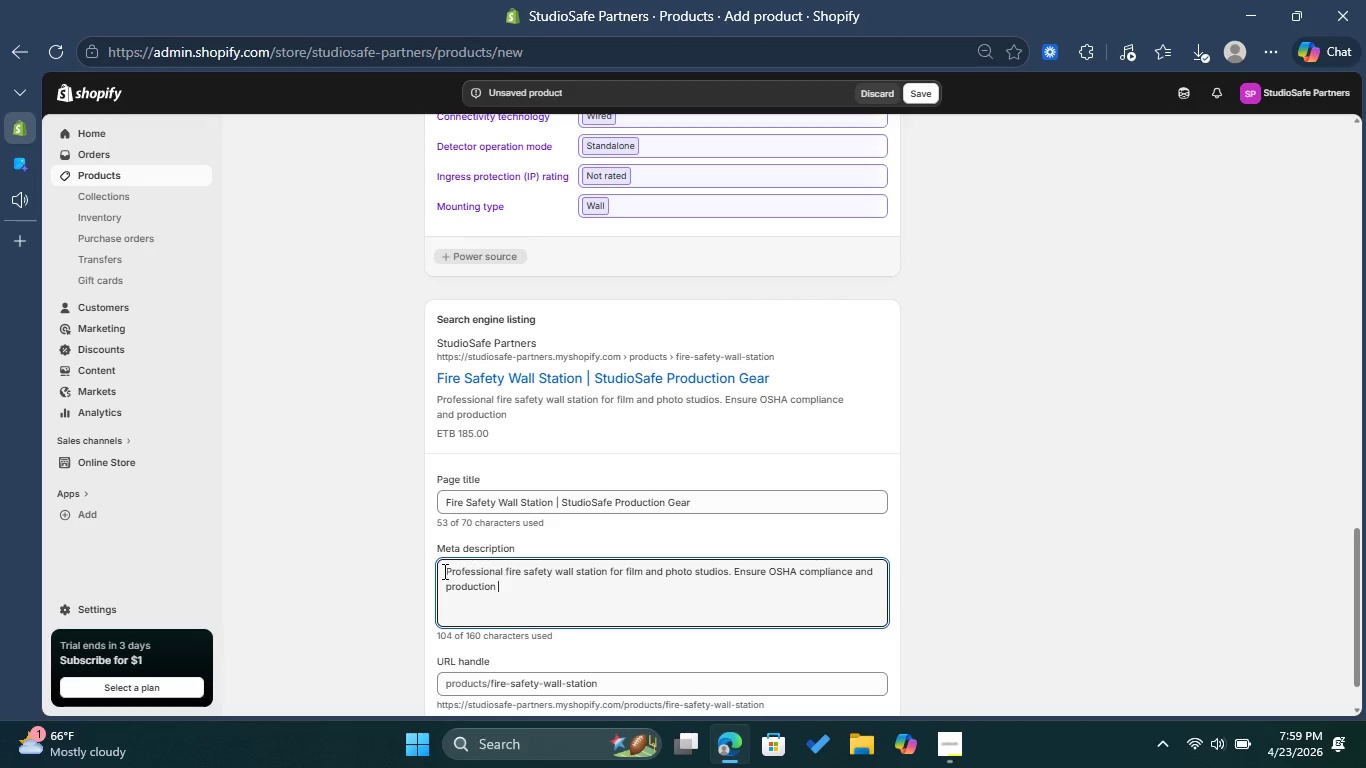 
type(liability protection.)
 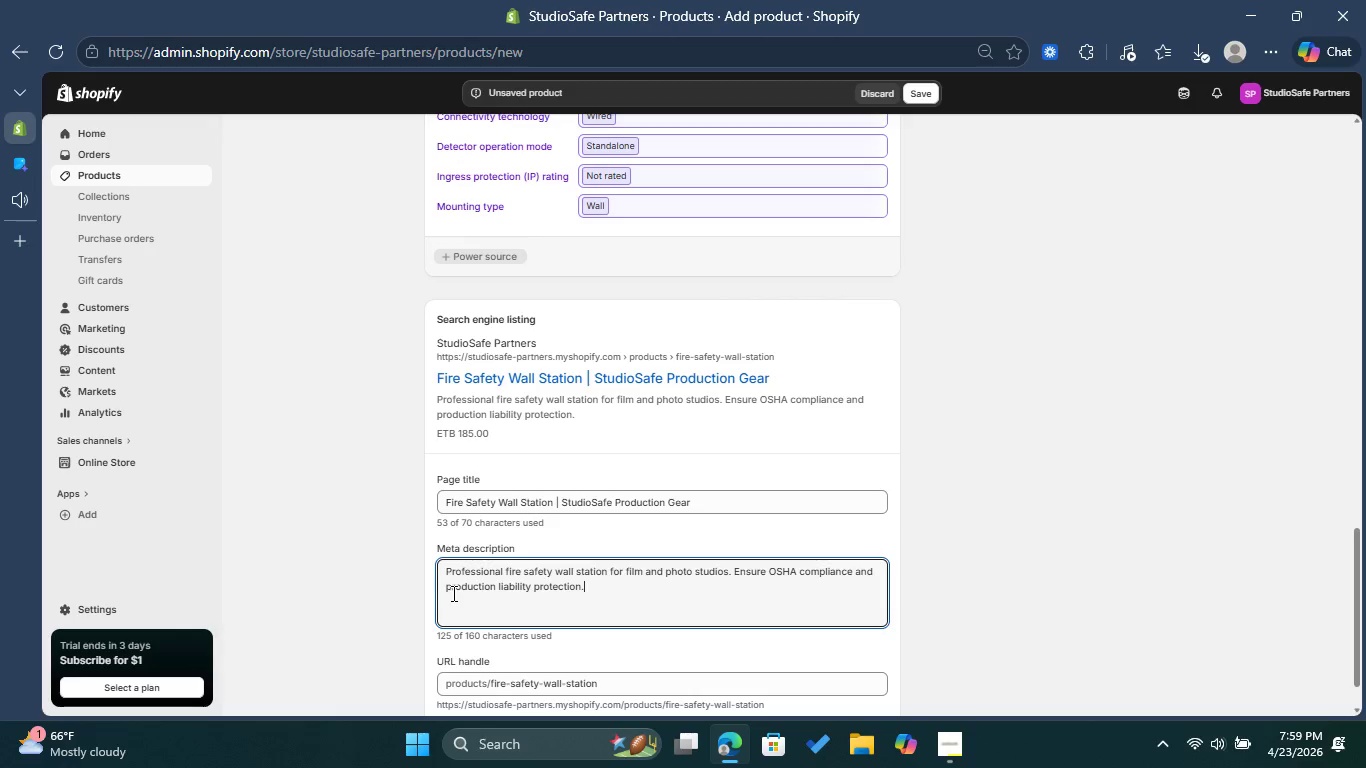 
wait(7.53)
 